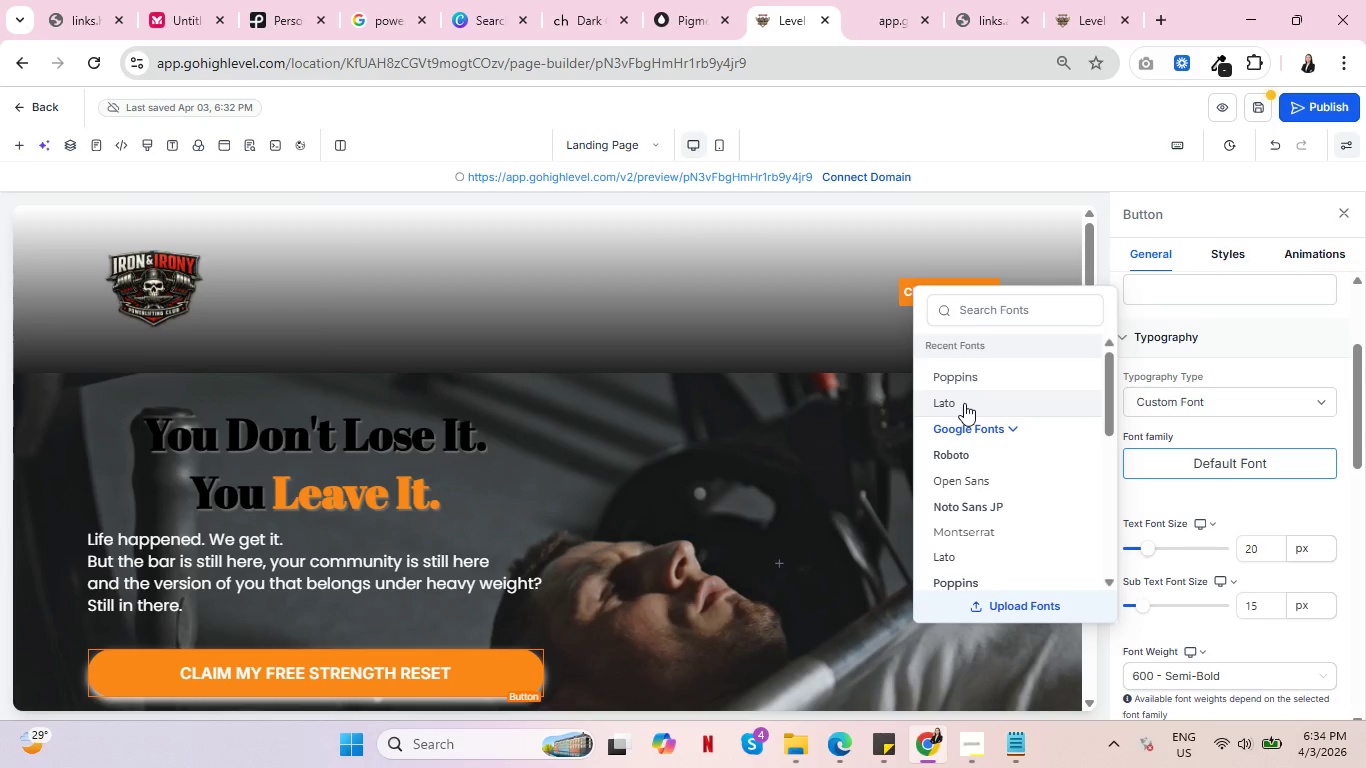 
left_click([964, 403])
 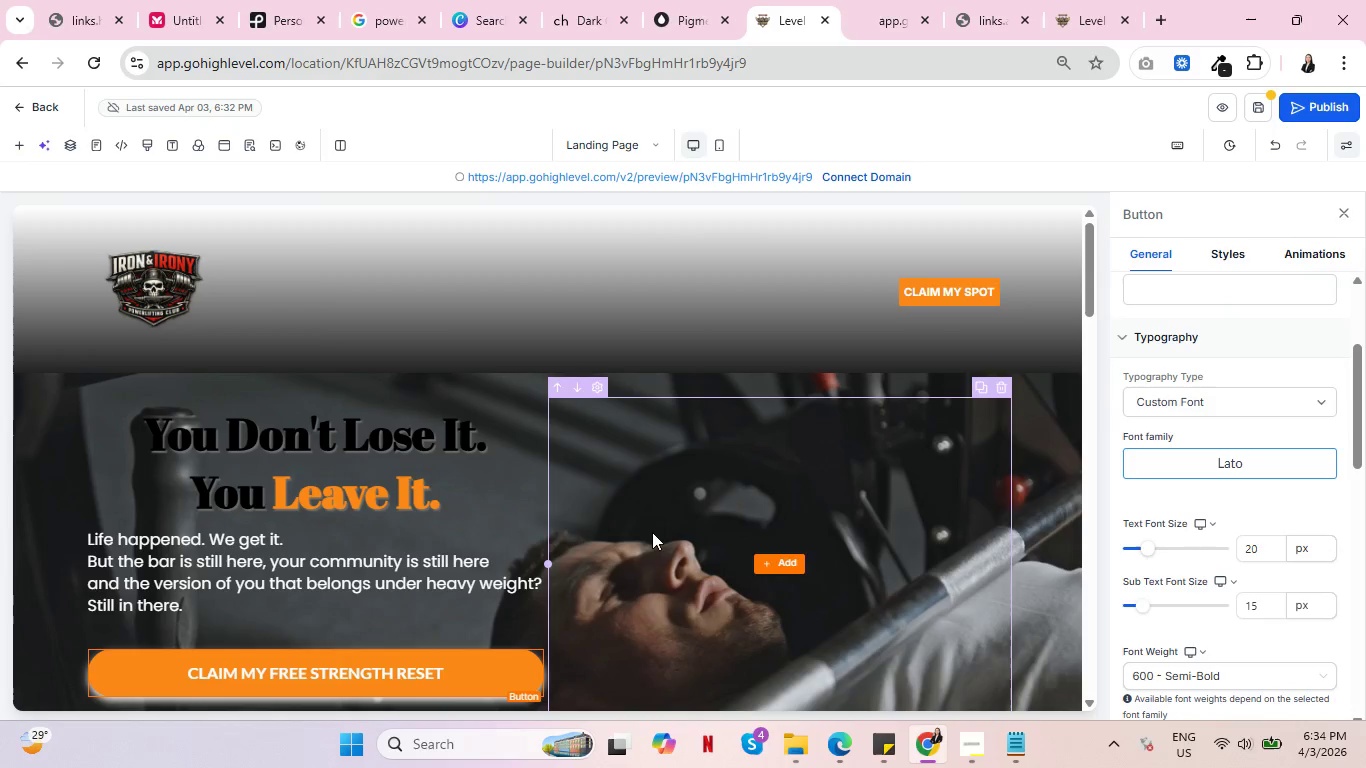 
left_click([648, 521])
 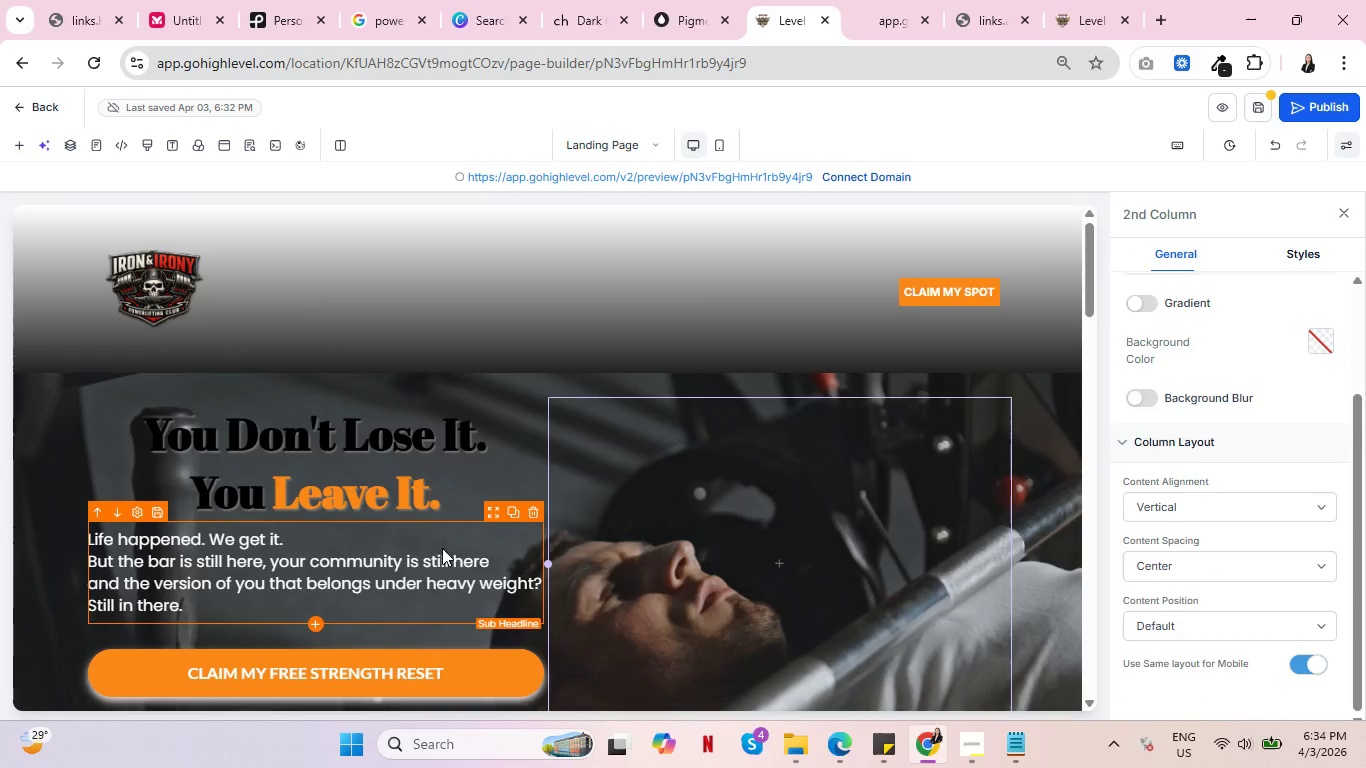 
scroll: coordinate [410, 558], scroll_direction: down, amount: 4.0
 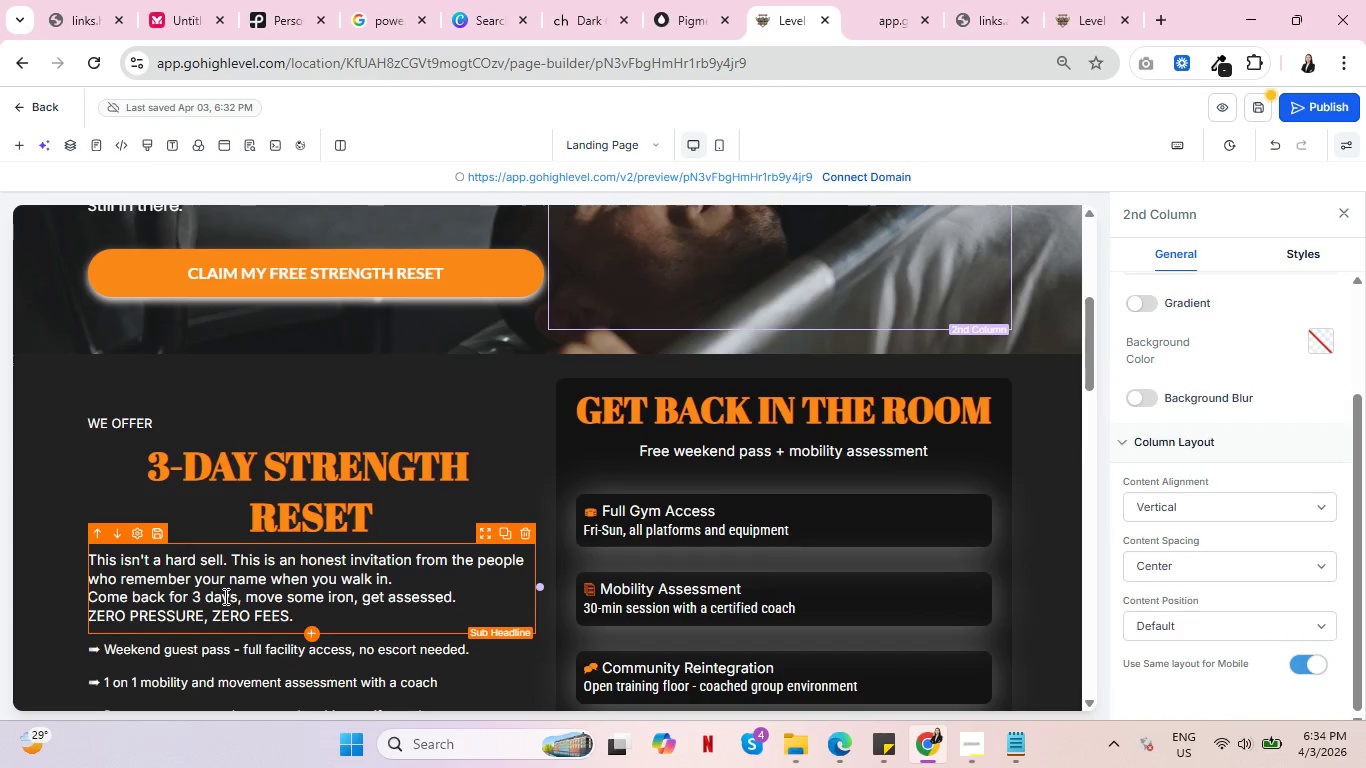 
double_click([221, 586])
 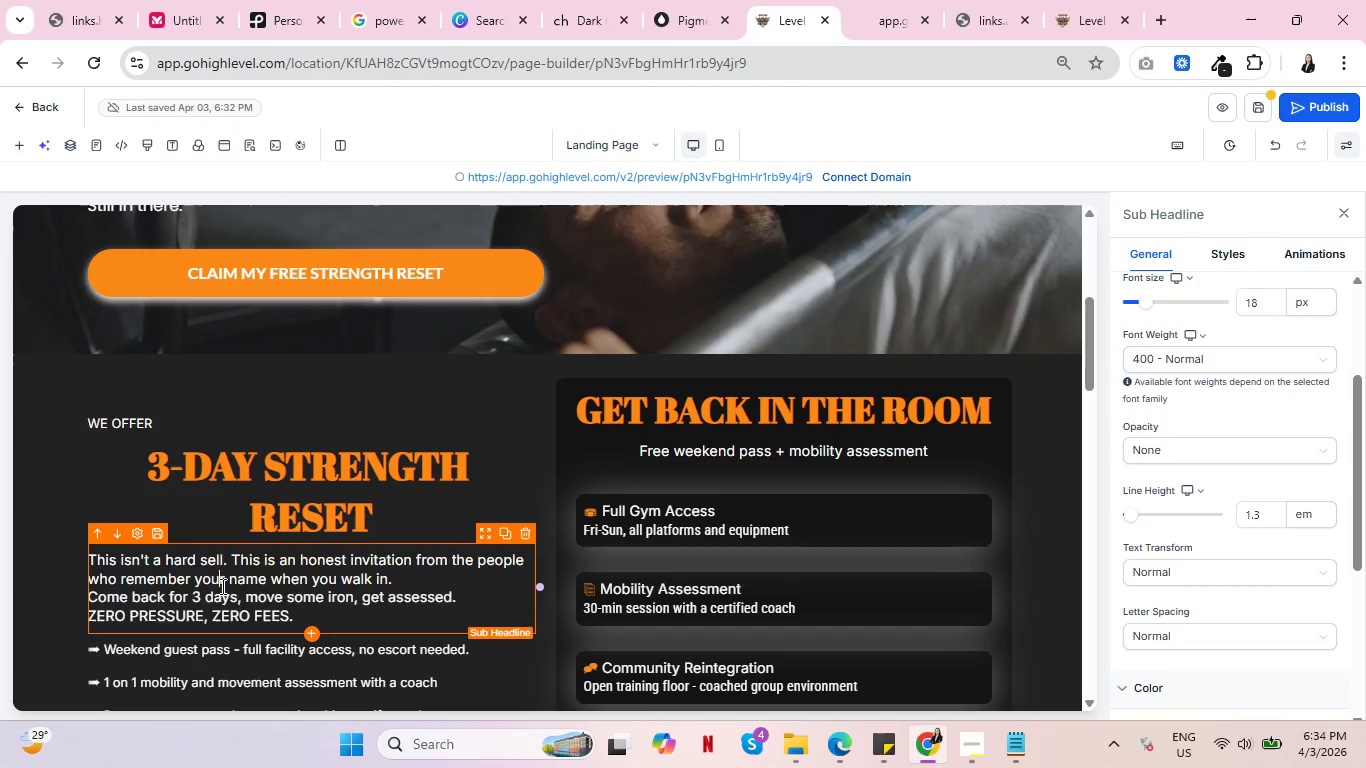 
triple_click([221, 586])
 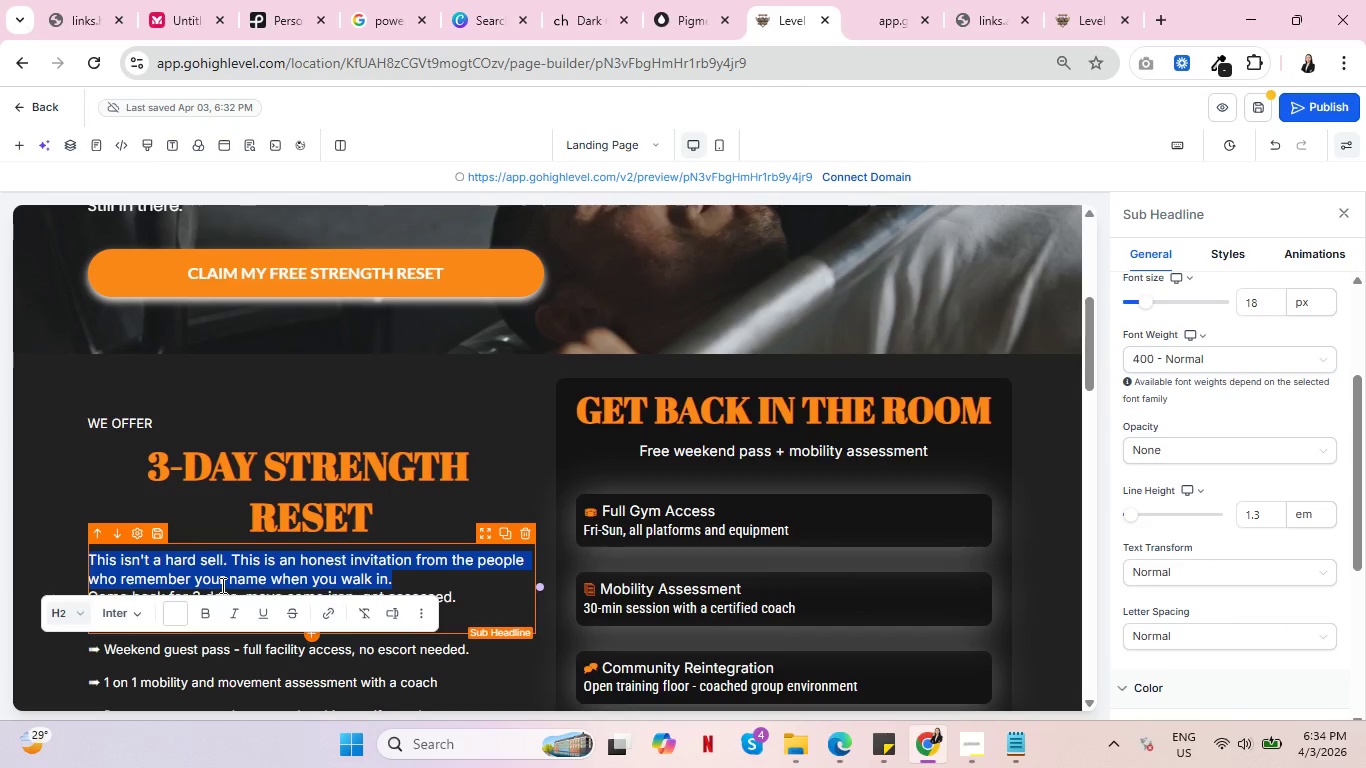 
left_click([221, 585])
 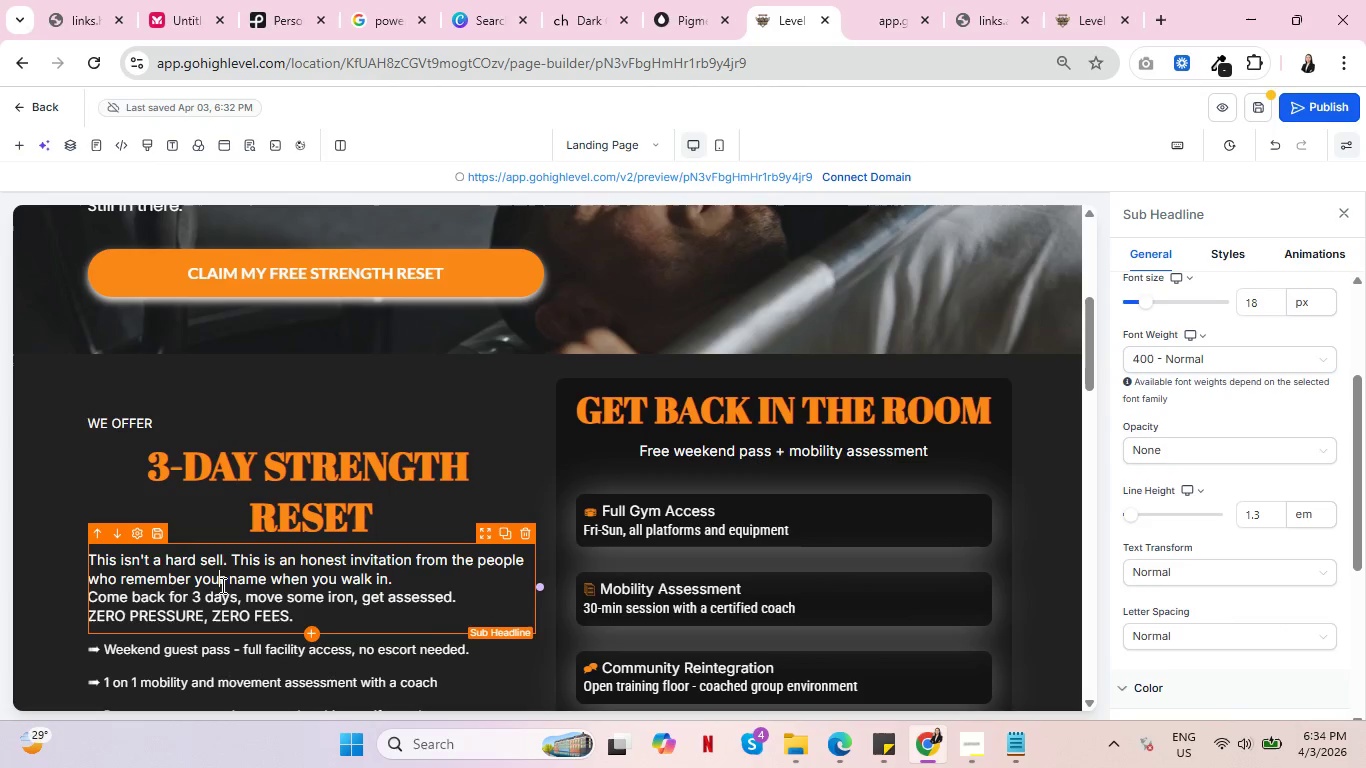 
key(Control+A)
 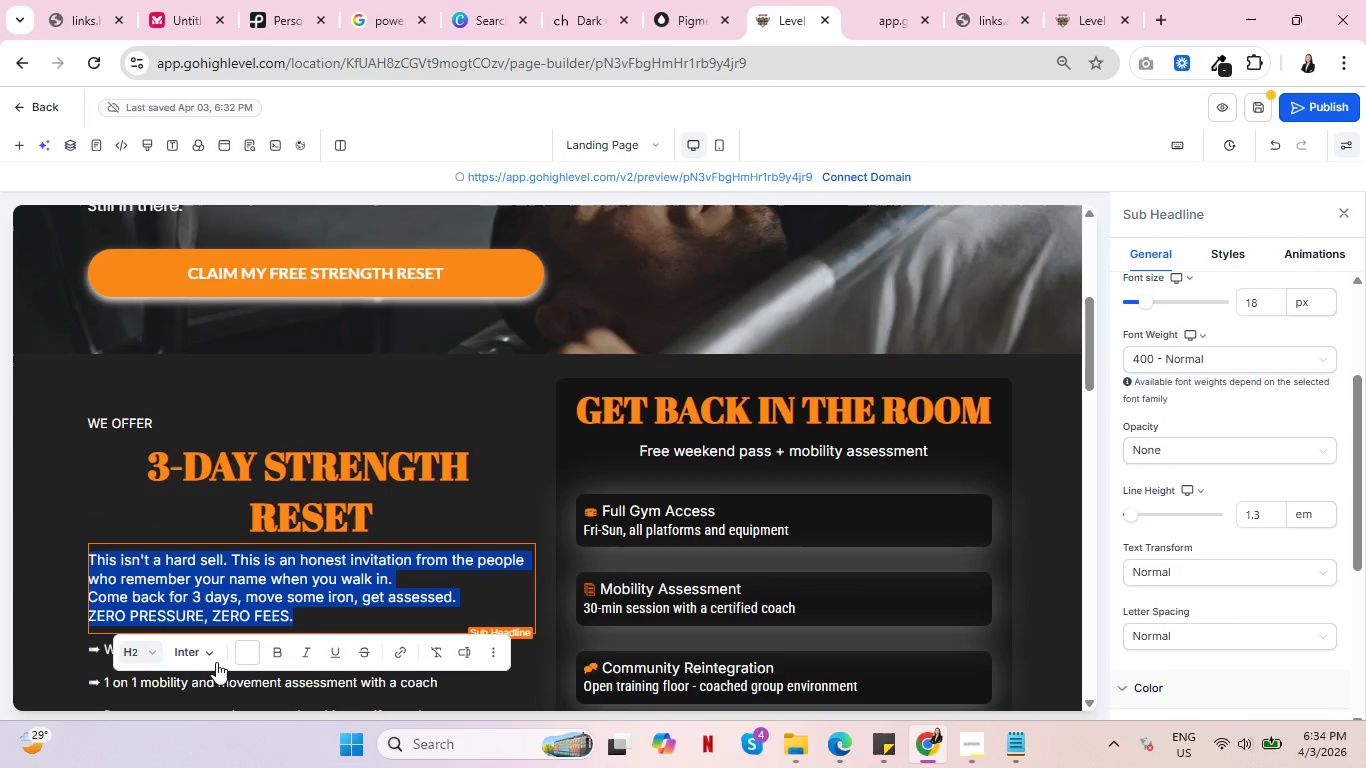 
left_click([216, 658])
 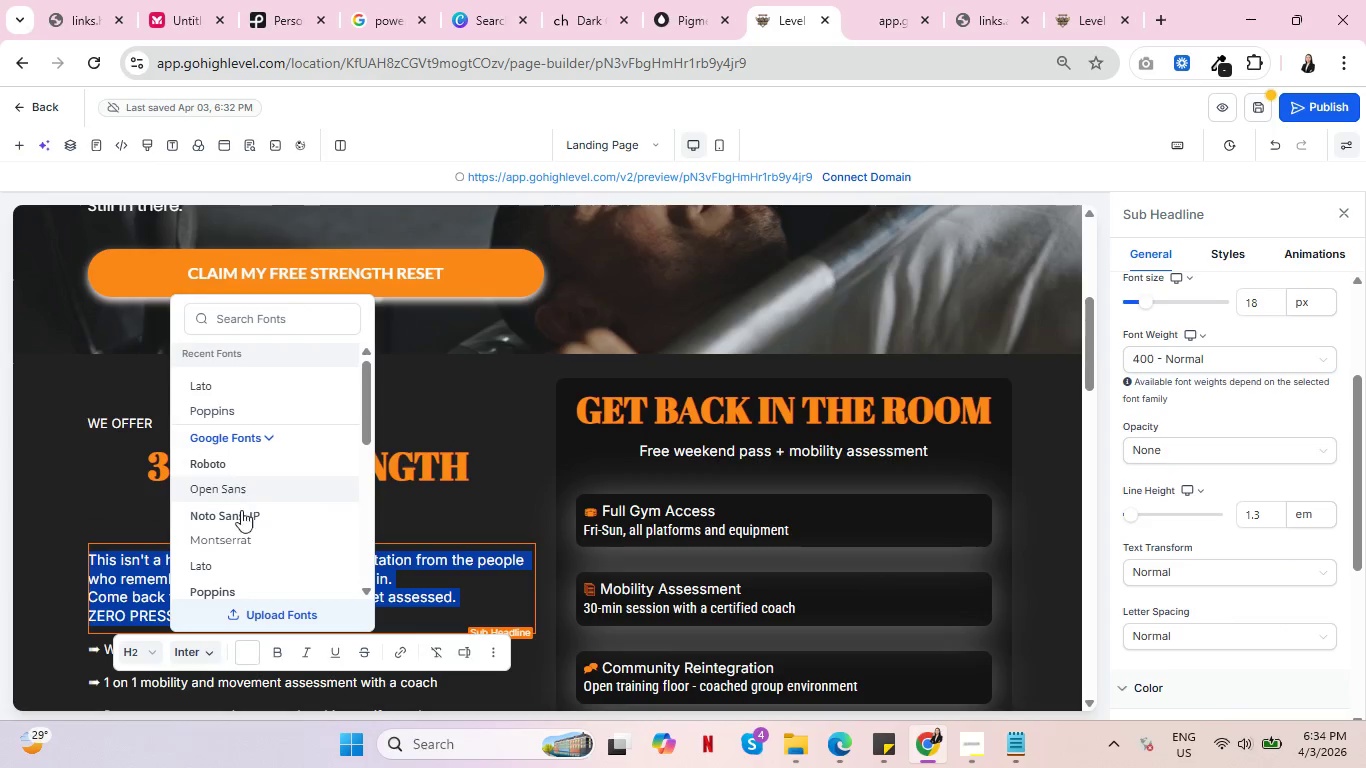 
left_click([227, 564])
 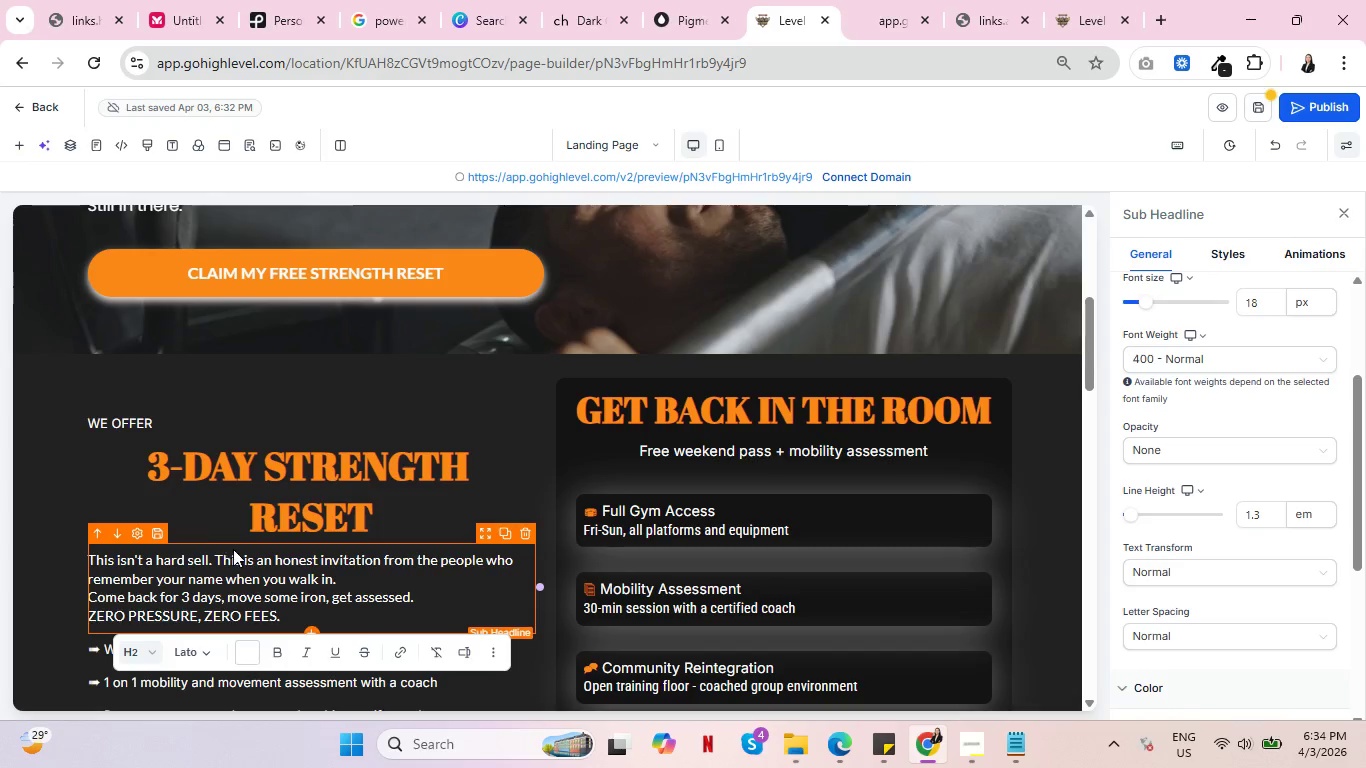 
scroll: coordinate [402, 453], scroll_direction: up, amount: 2.0
 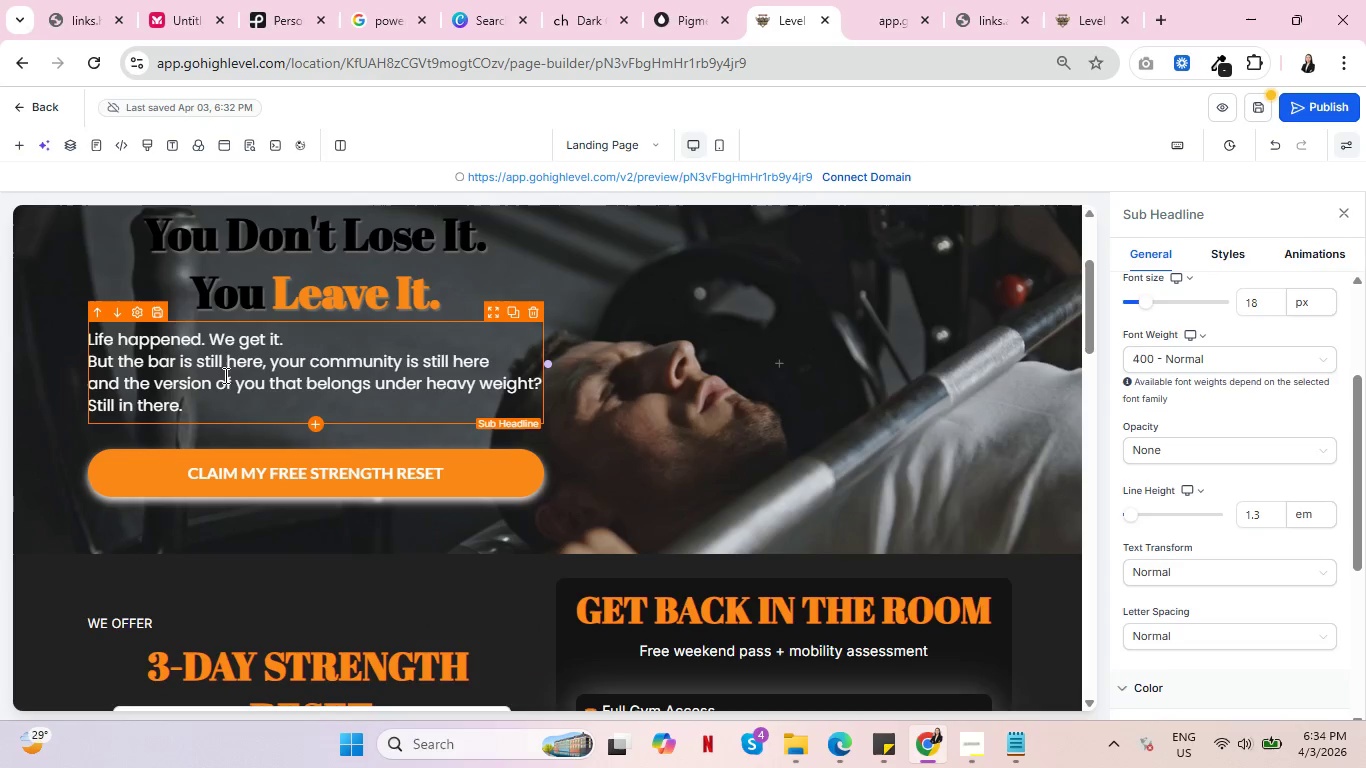 
double_click([224, 375])
 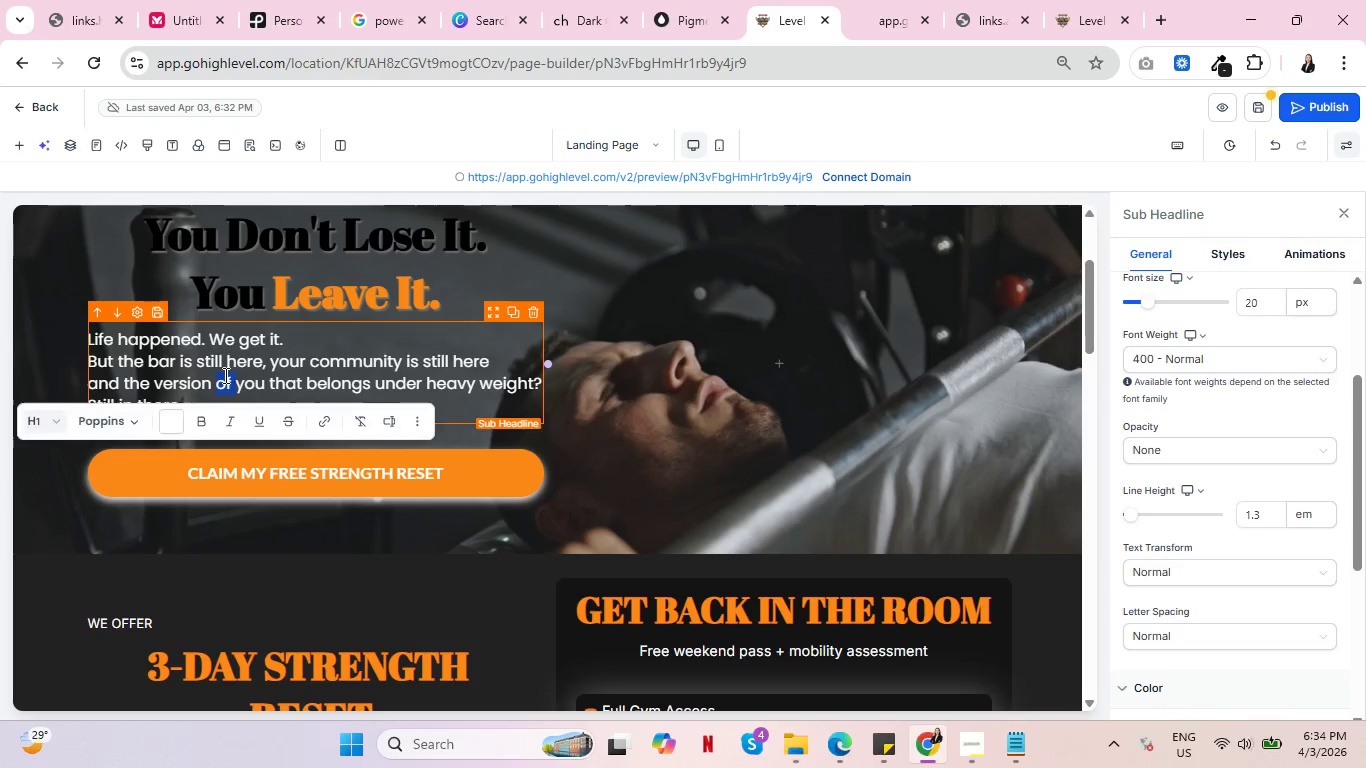 
triple_click([224, 375])
 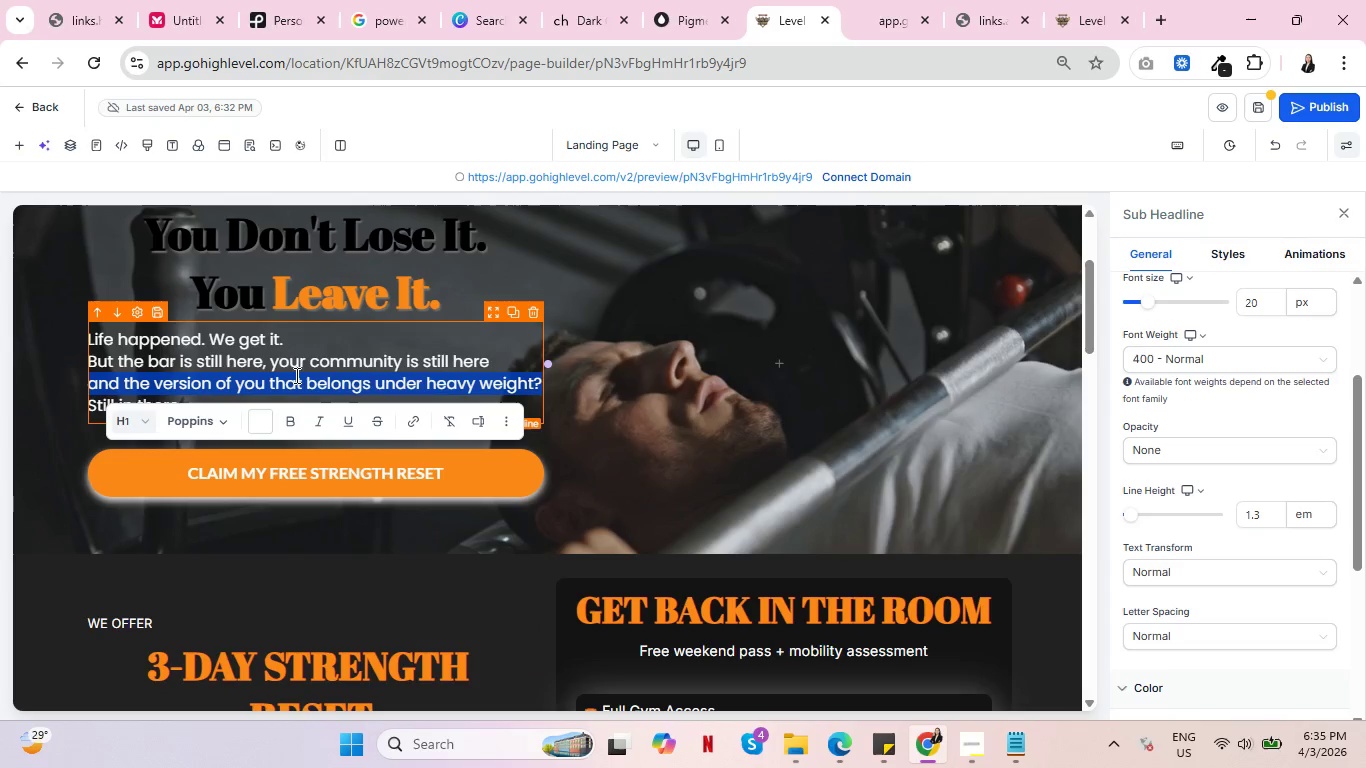 
left_click([357, 467])
 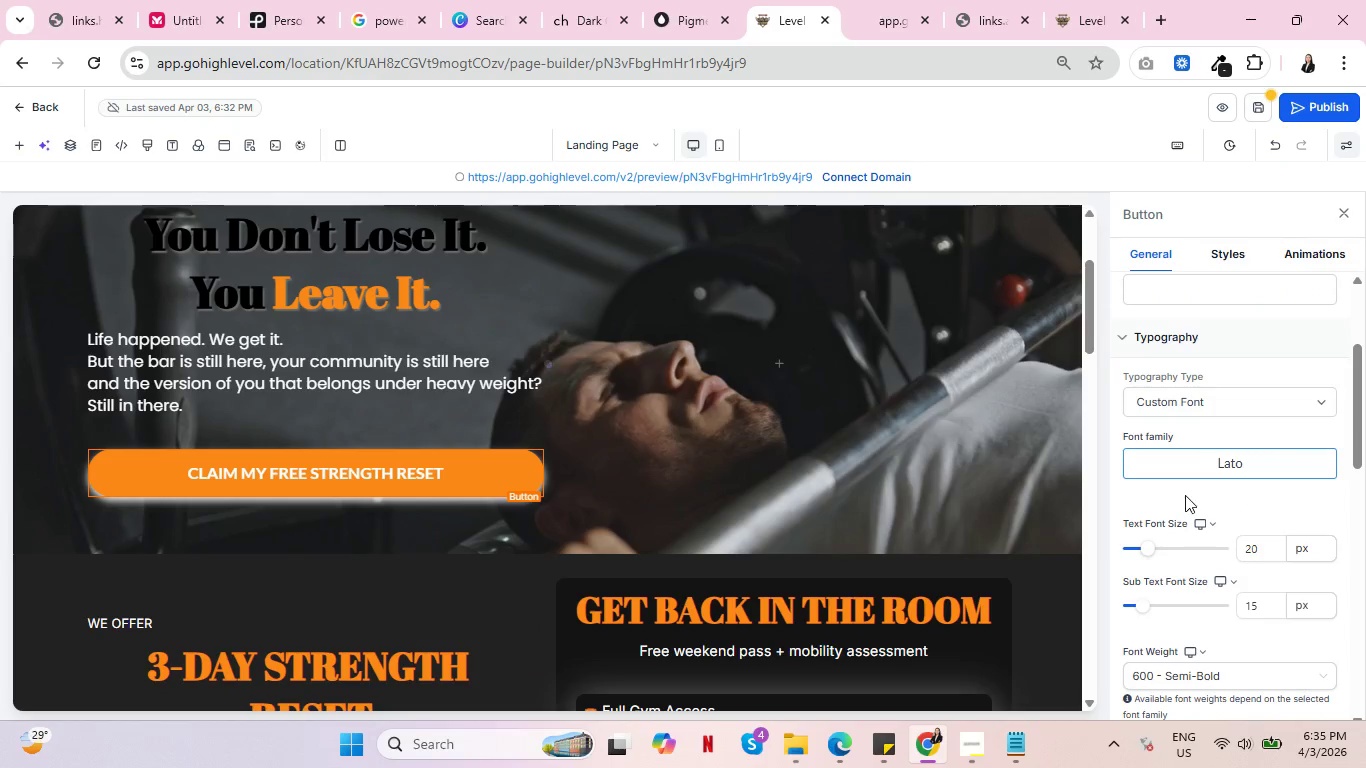 
left_click([1216, 458])
 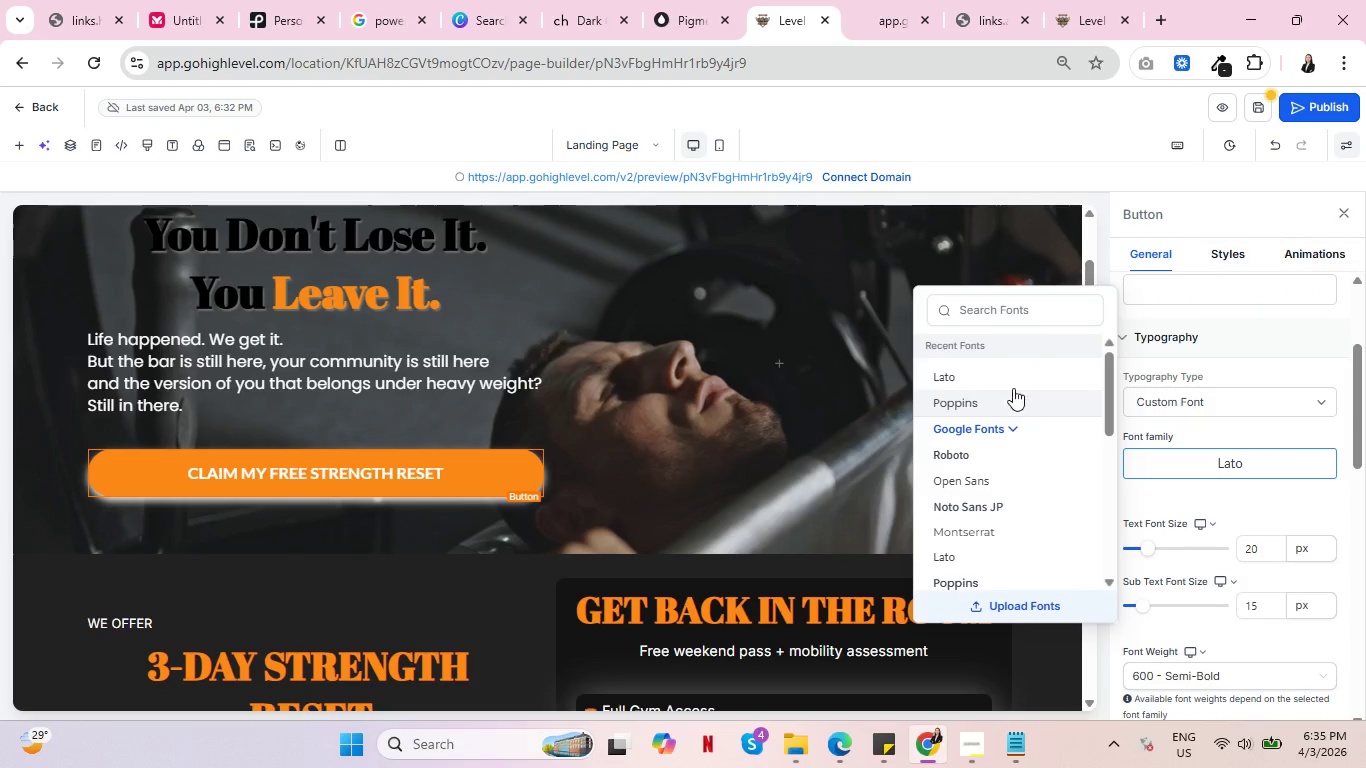 
left_click([991, 399])
 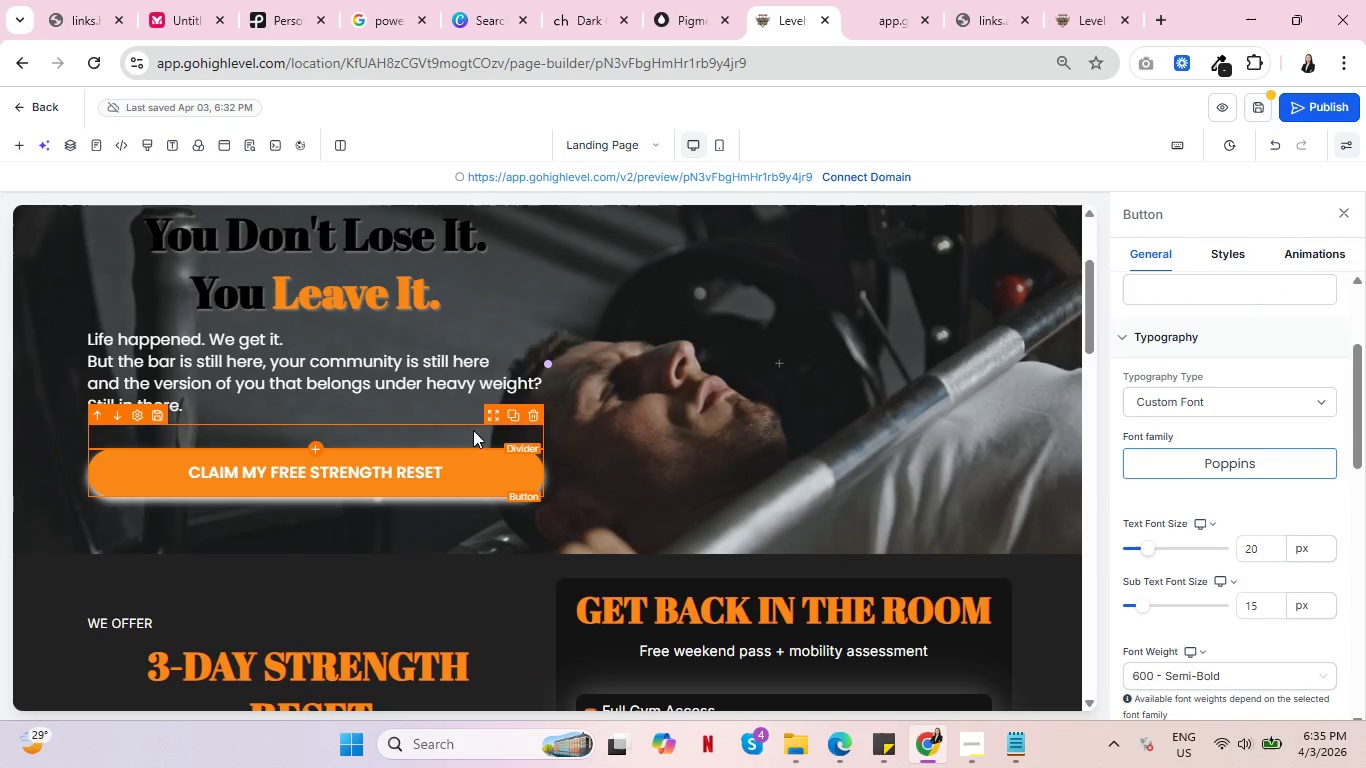 
left_click([396, 368])
 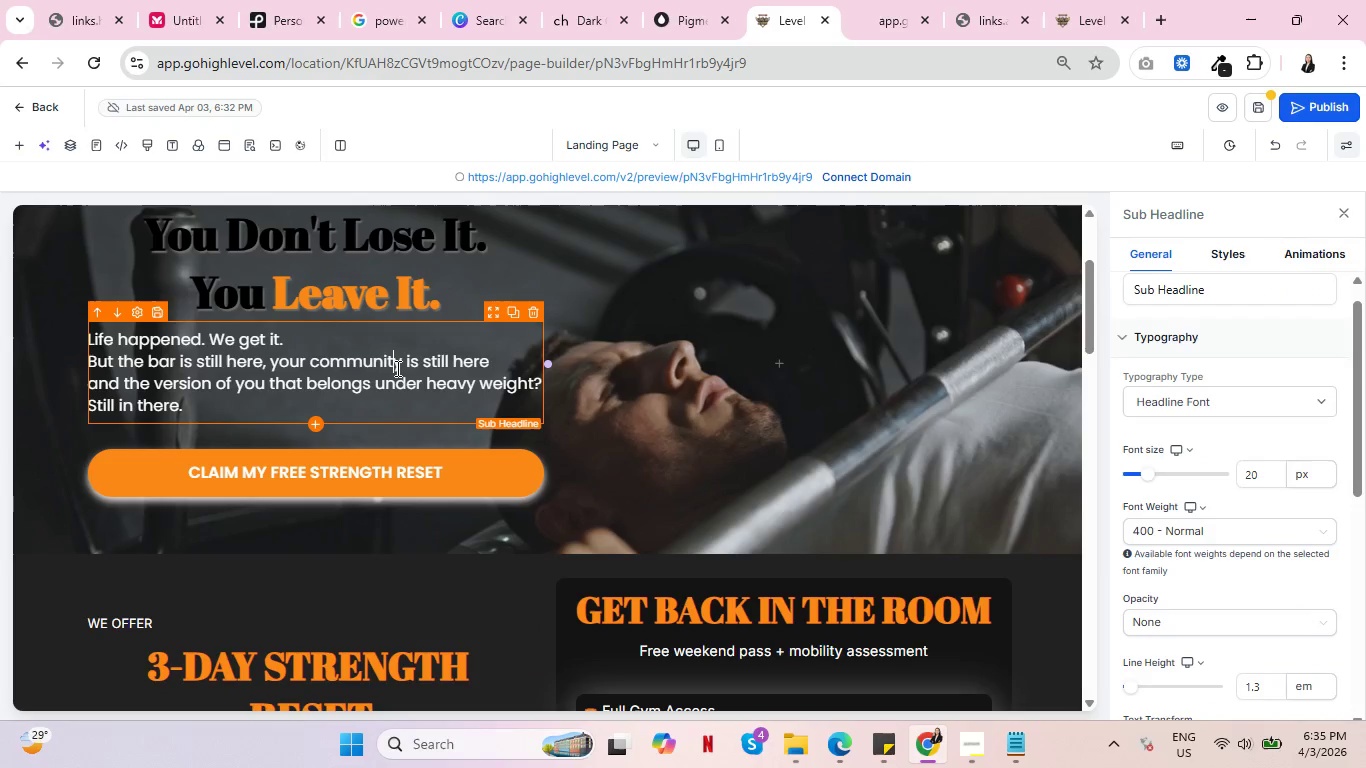 
scroll: coordinate [383, 389], scroll_direction: down, amount: 3.0
 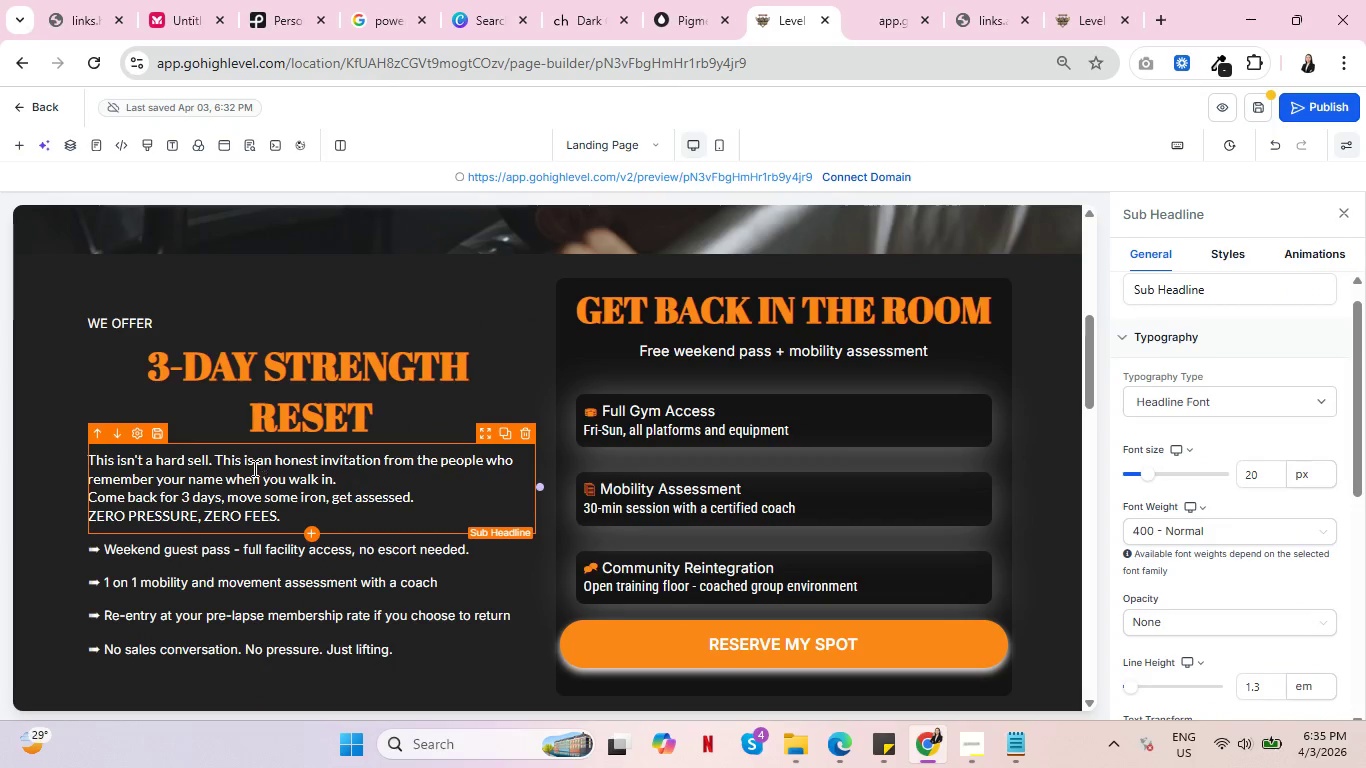 
left_click([252, 463])
 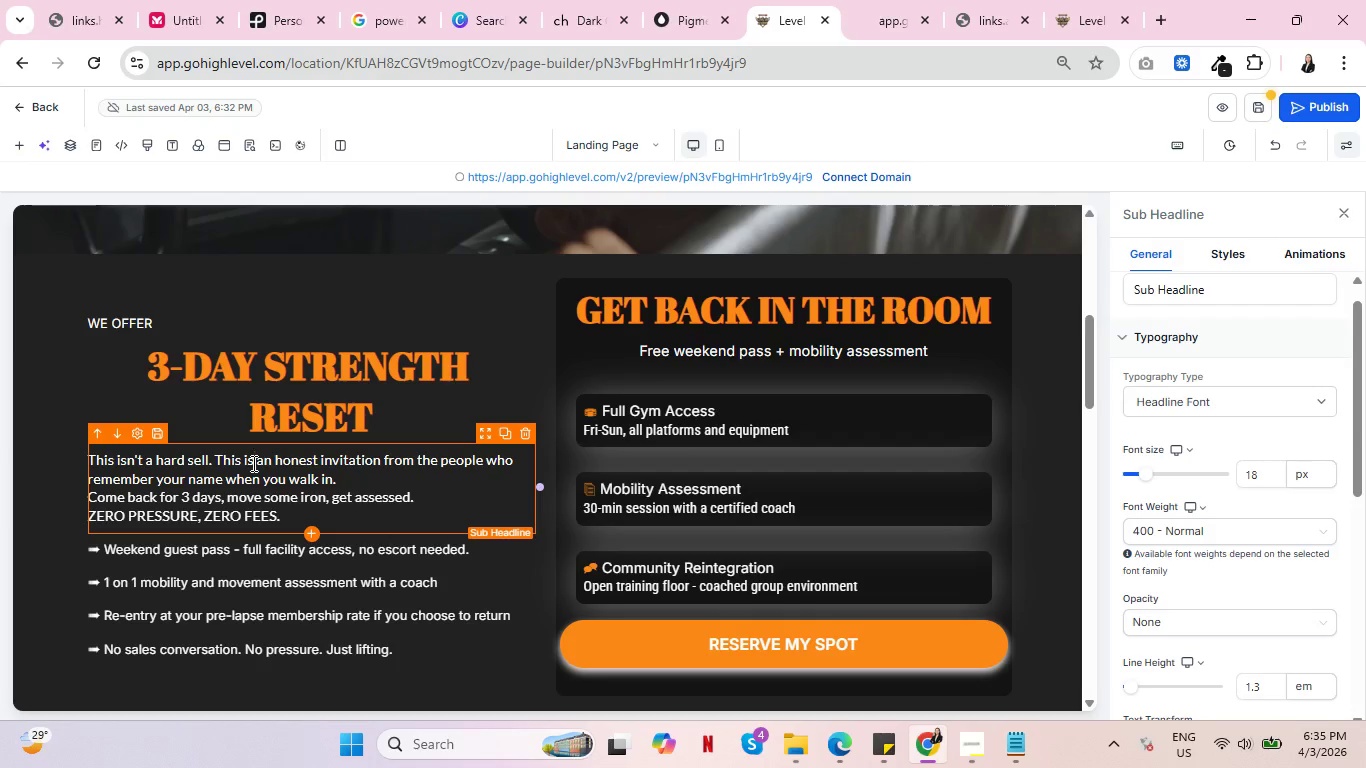 
key(Control+A)
 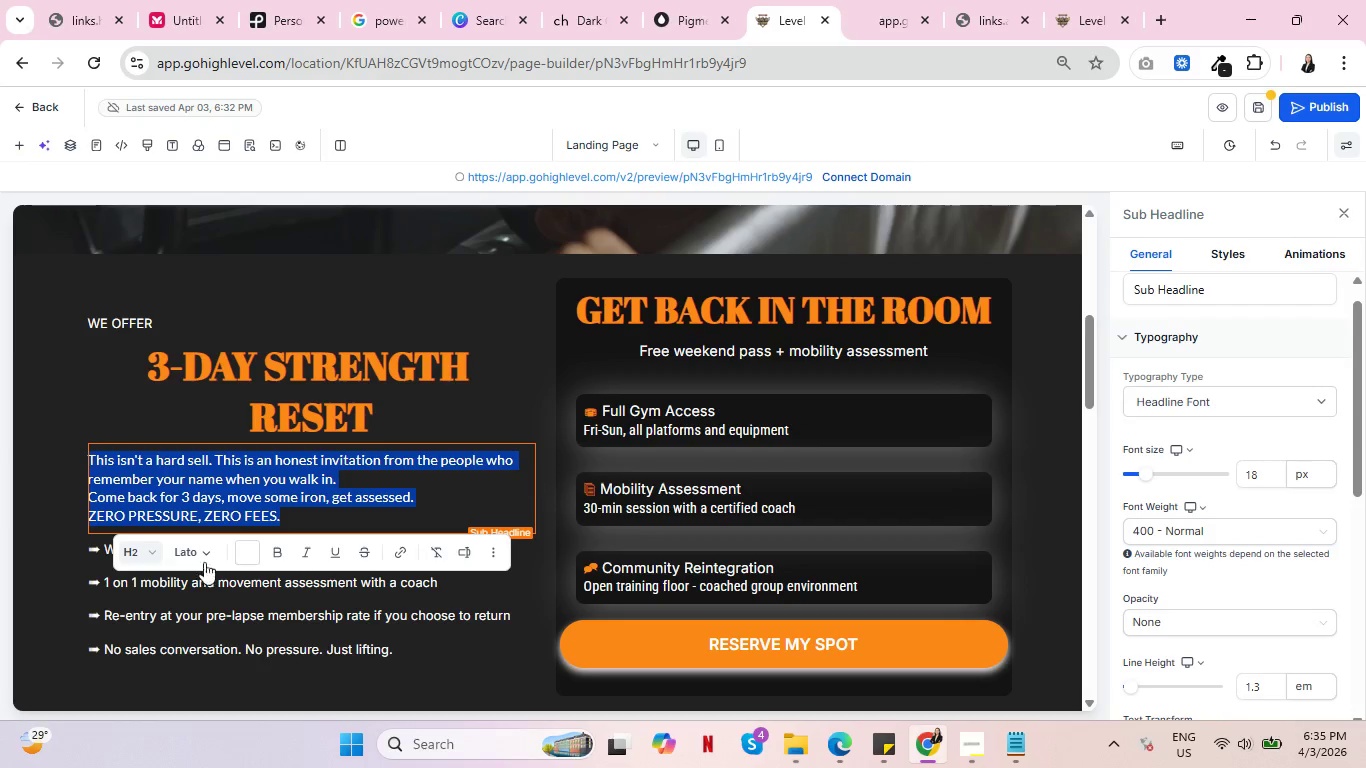 
left_click([209, 557])
 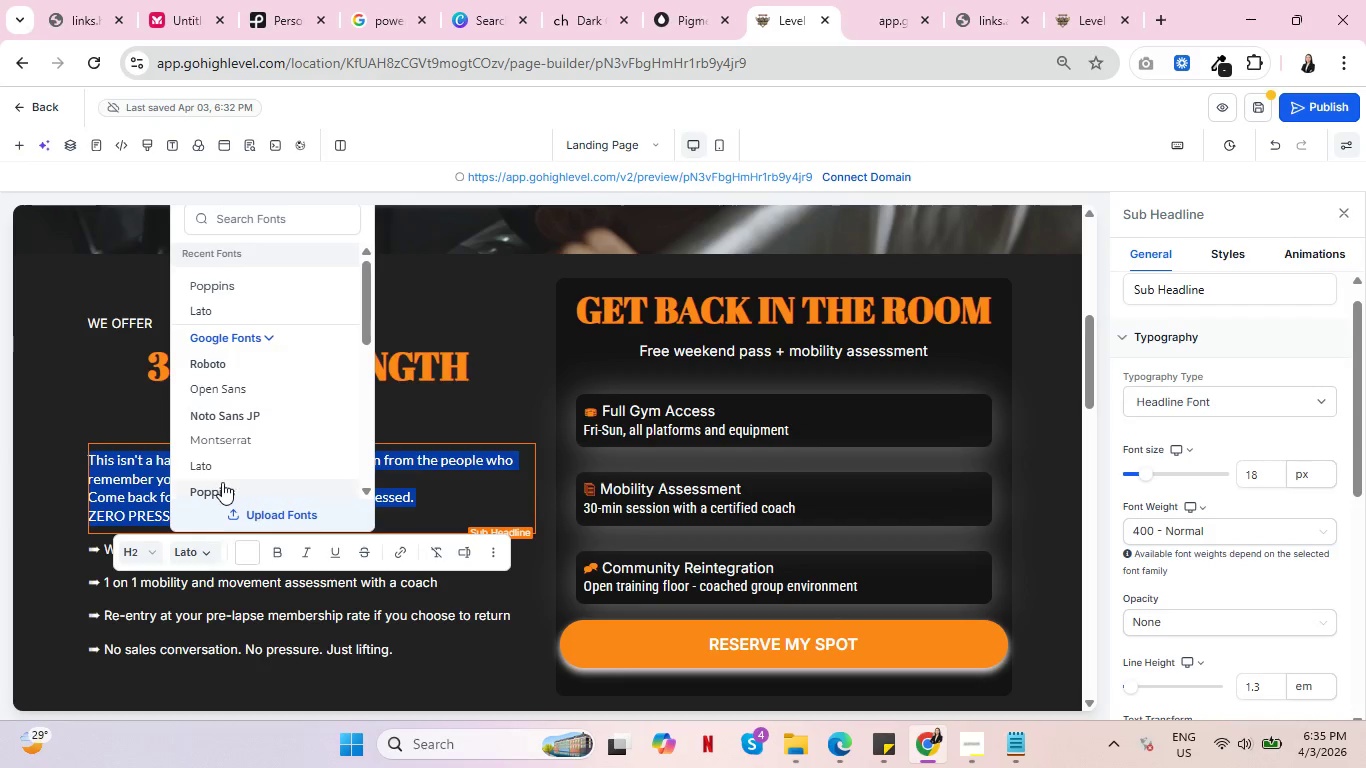 
left_click([222, 482])
 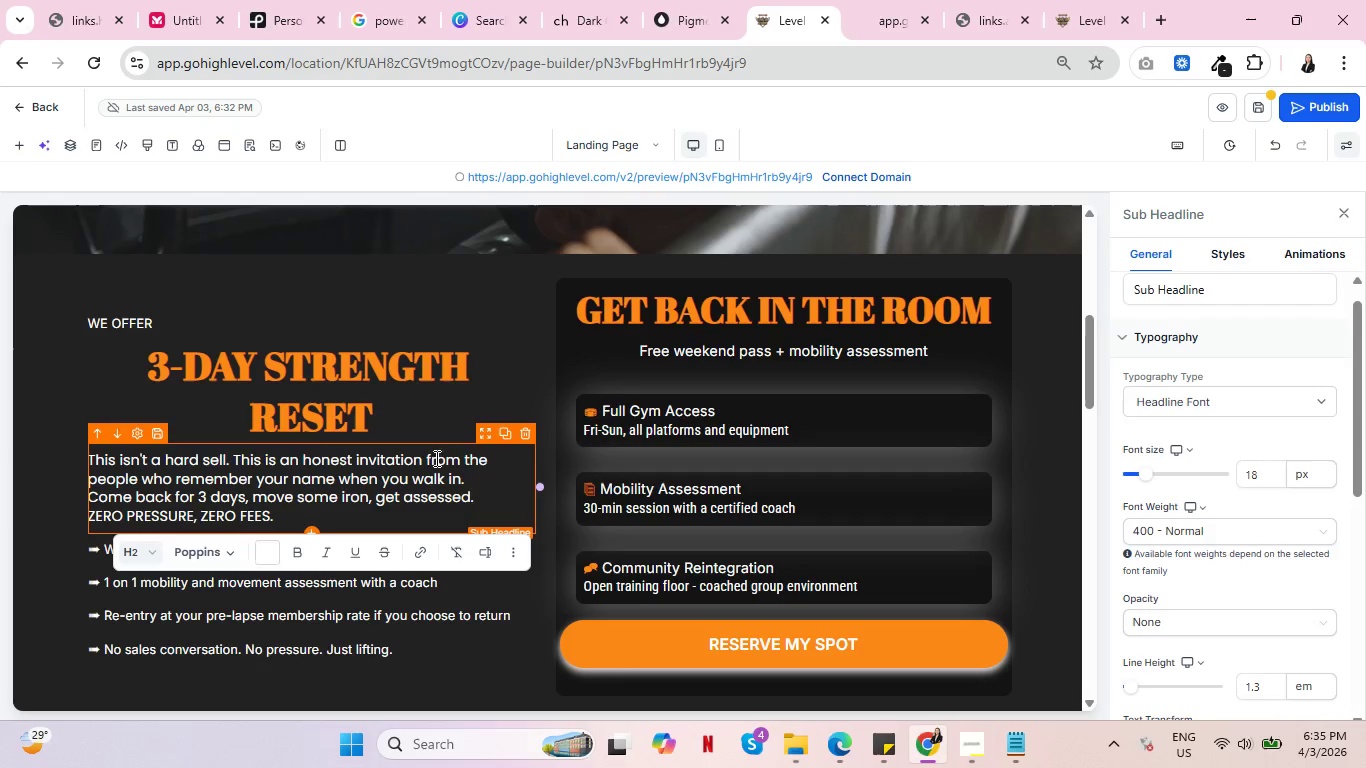 
left_click([708, 354])
 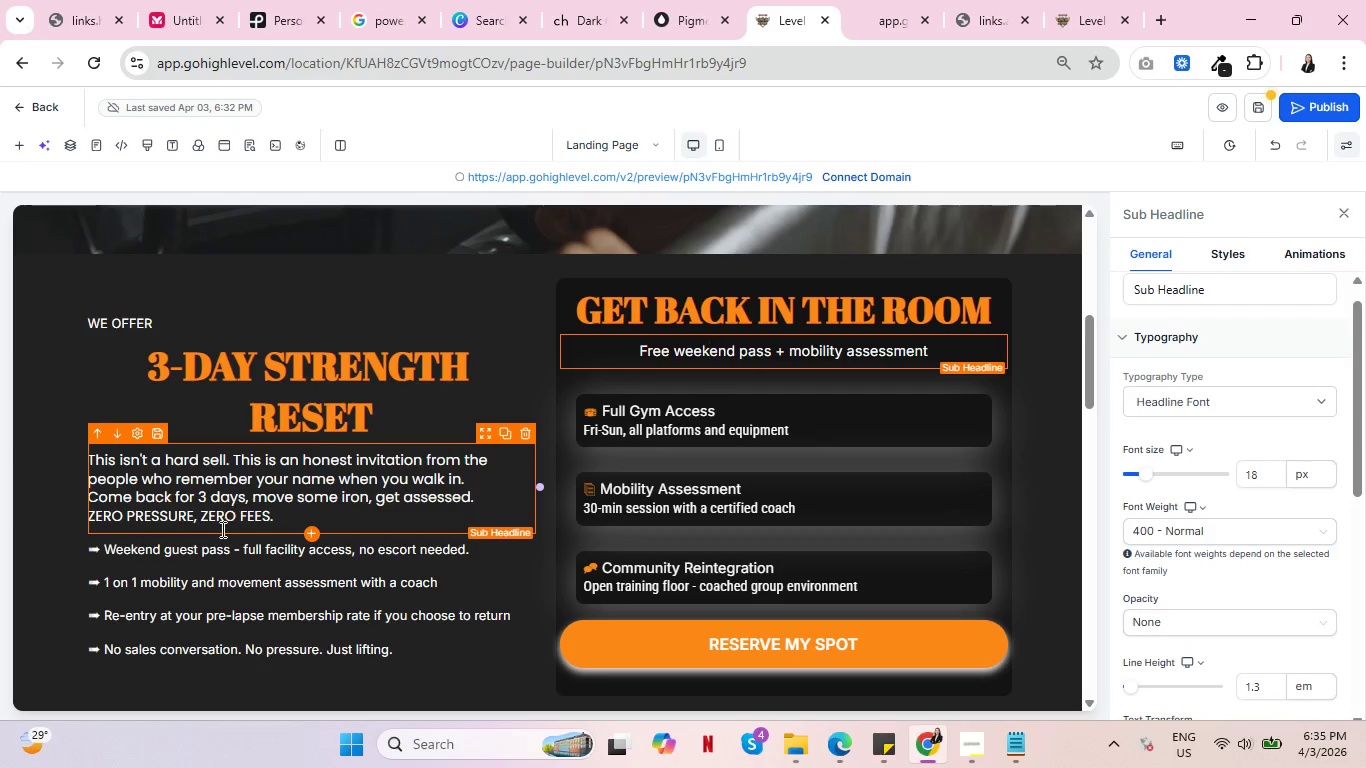 
left_click([203, 549])
 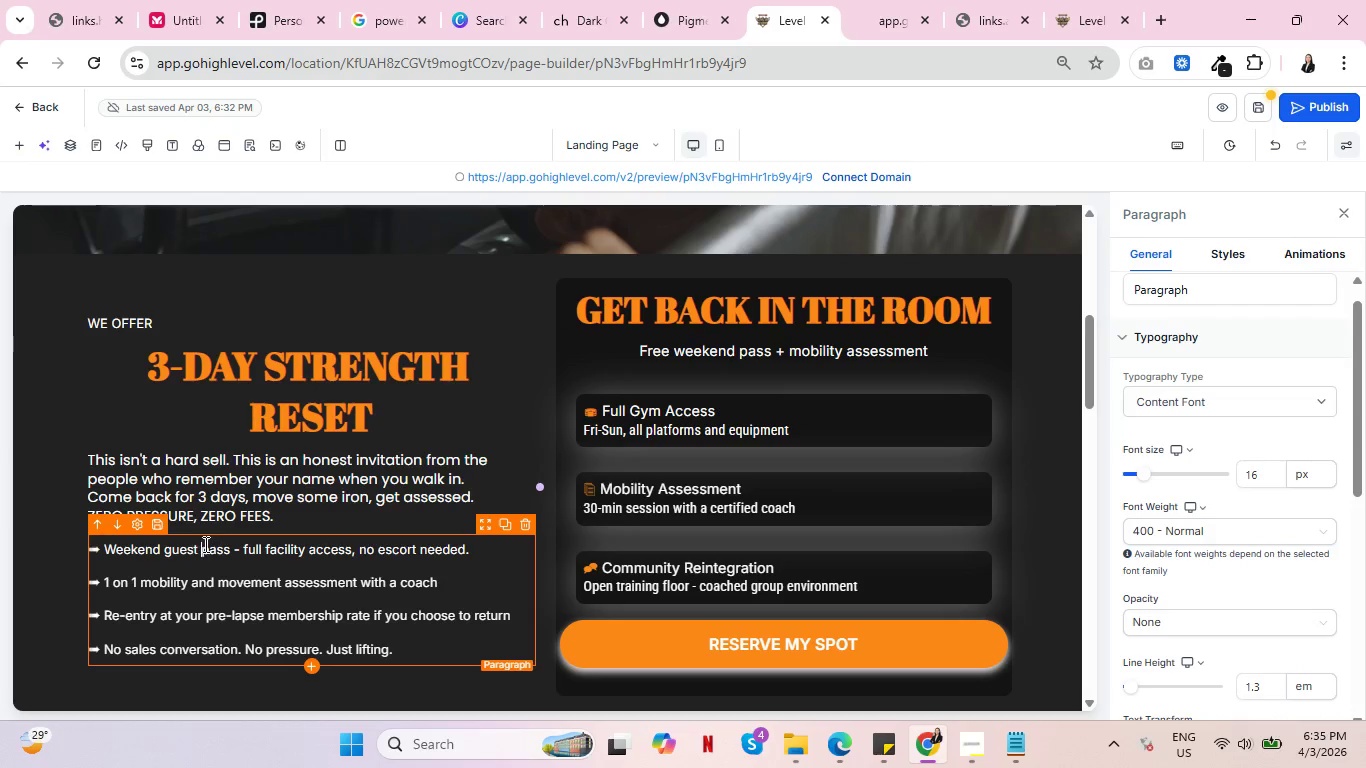 
key(Control+A)
 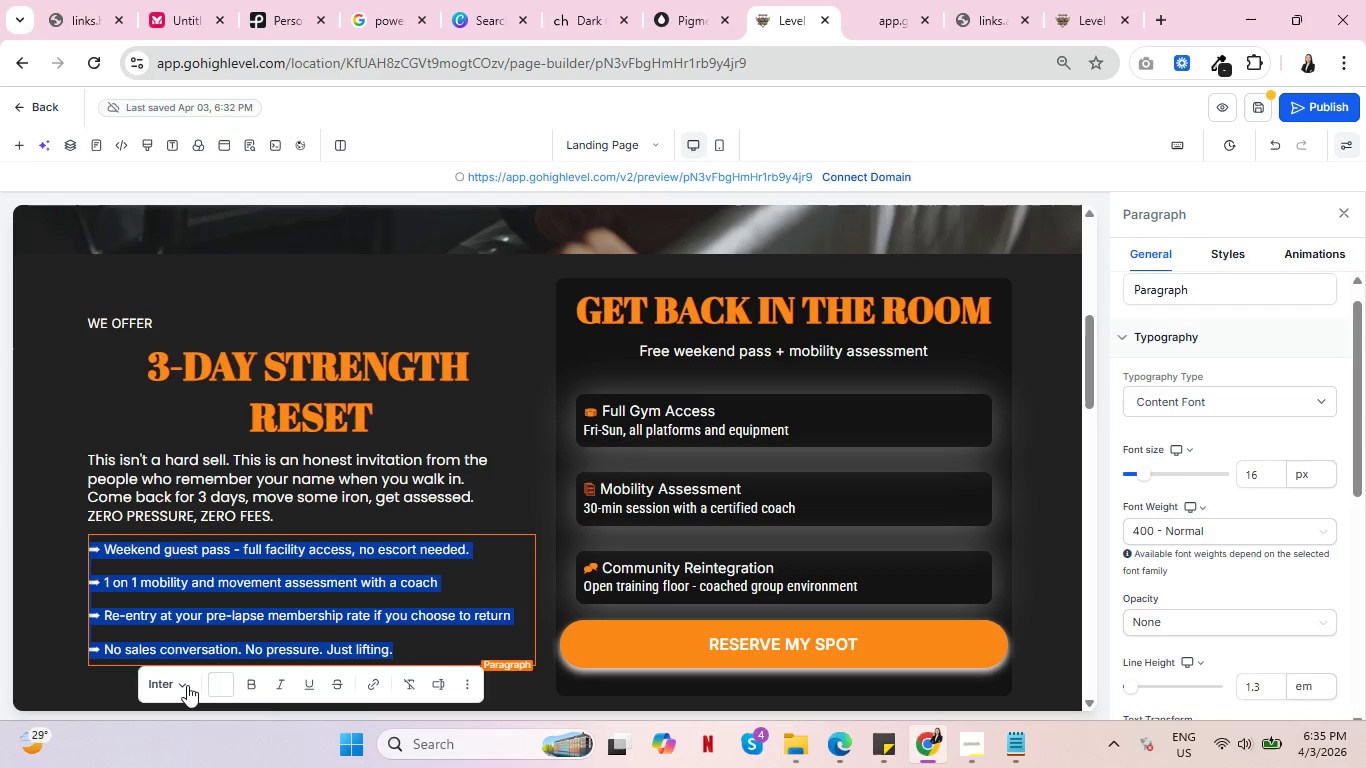 
left_click([186, 685])
 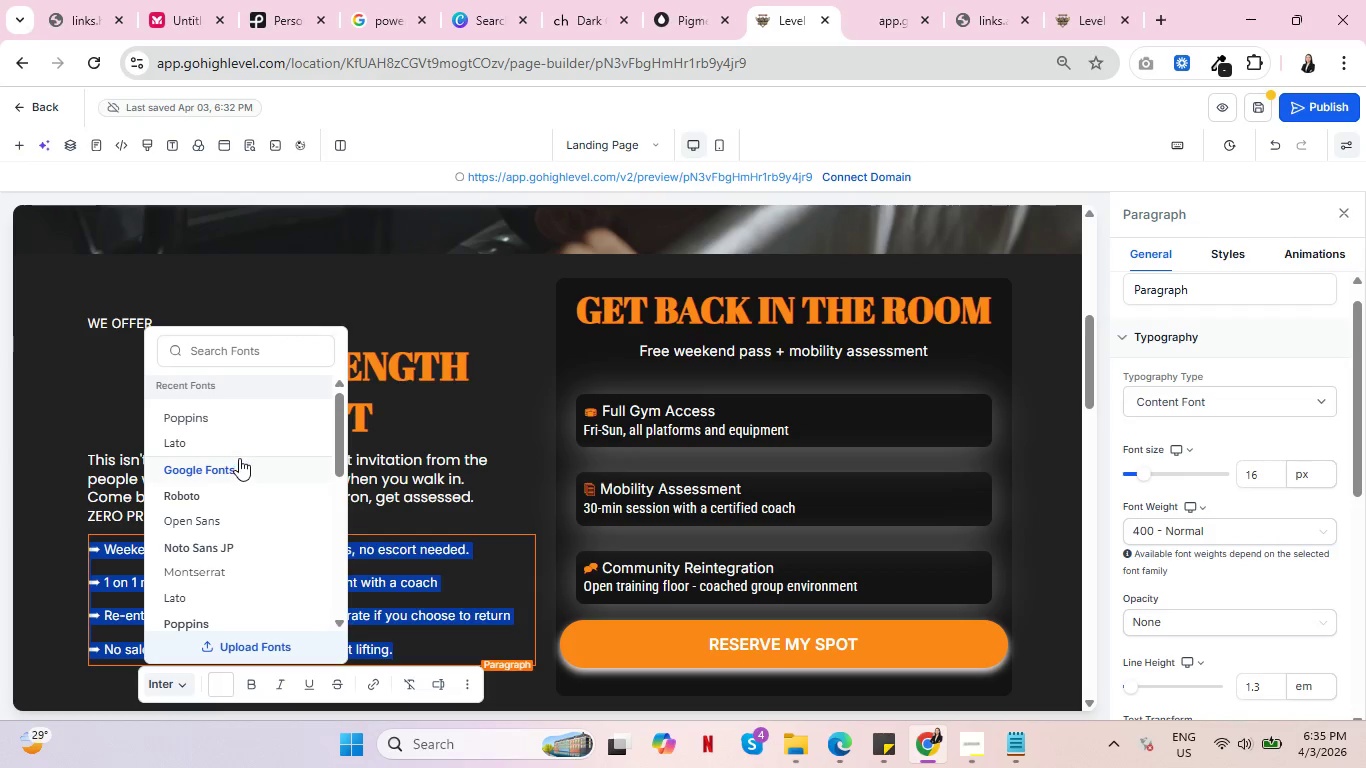 
left_click([245, 420])
 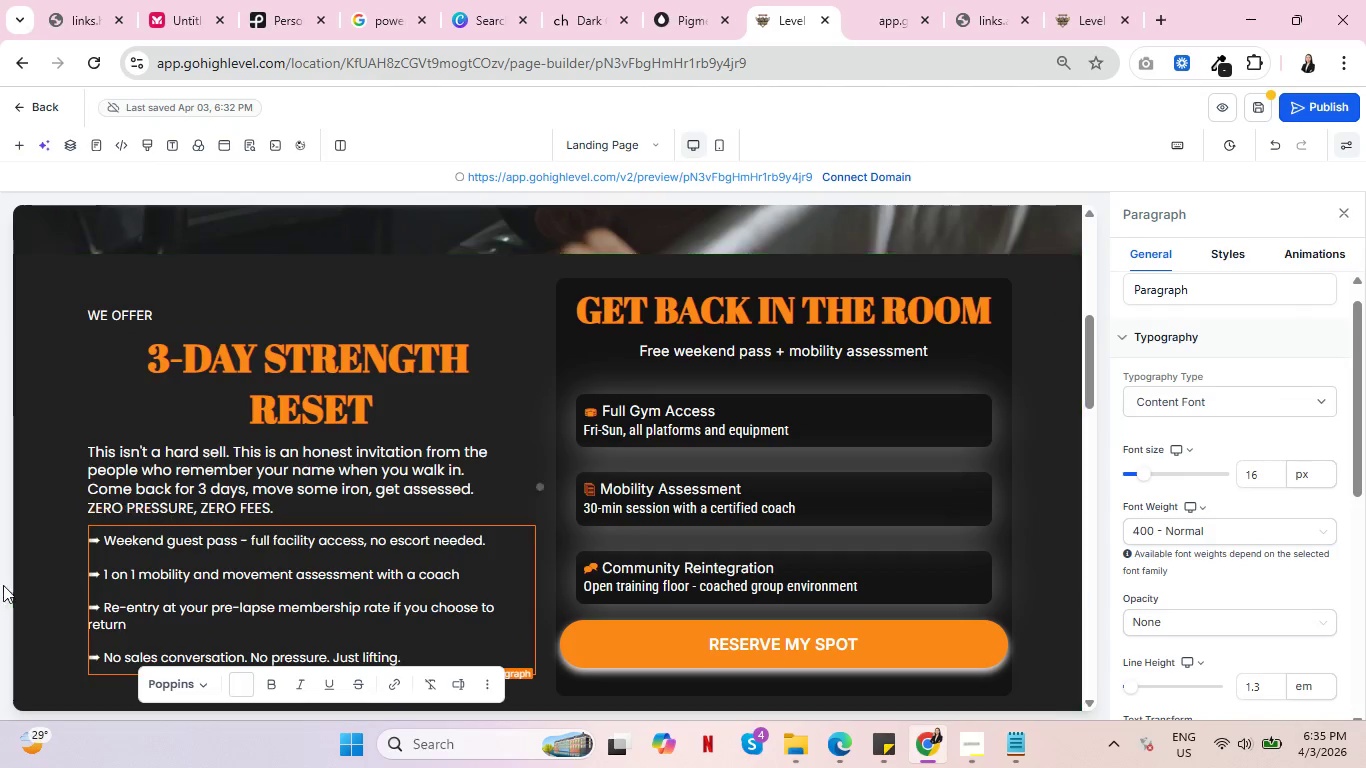 
left_click([44, 554])
 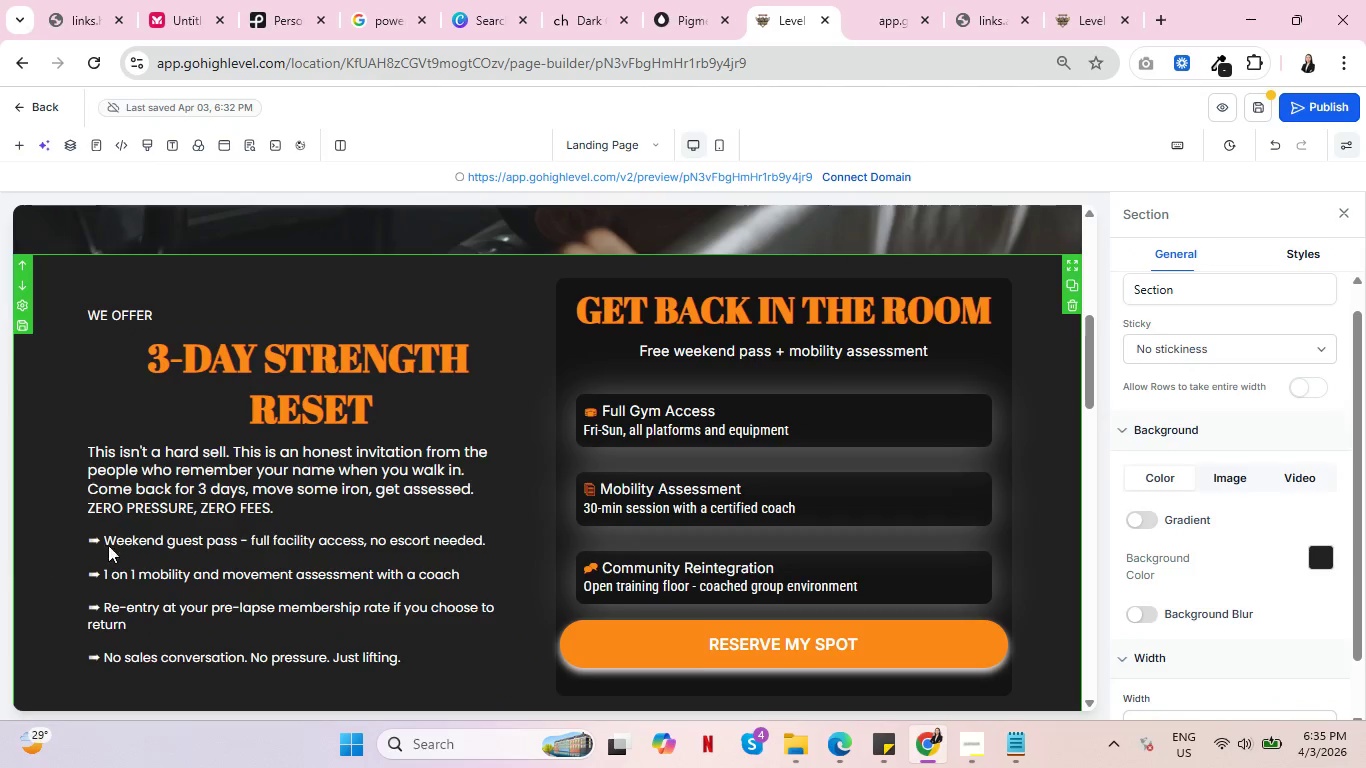 
scroll: coordinate [487, 501], scroll_direction: down, amount: 1.0
 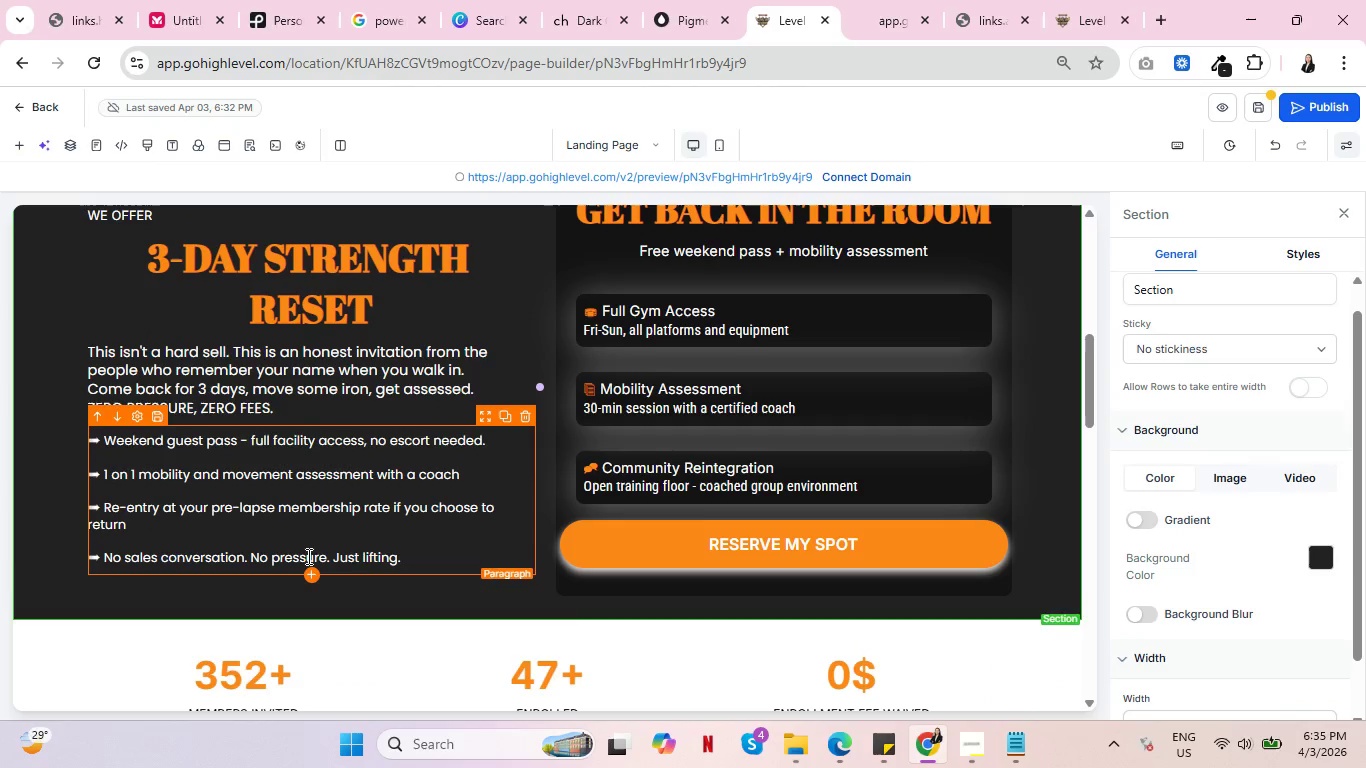 
scroll: coordinate [507, 534], scroll_direction: up, amount: 1.0
 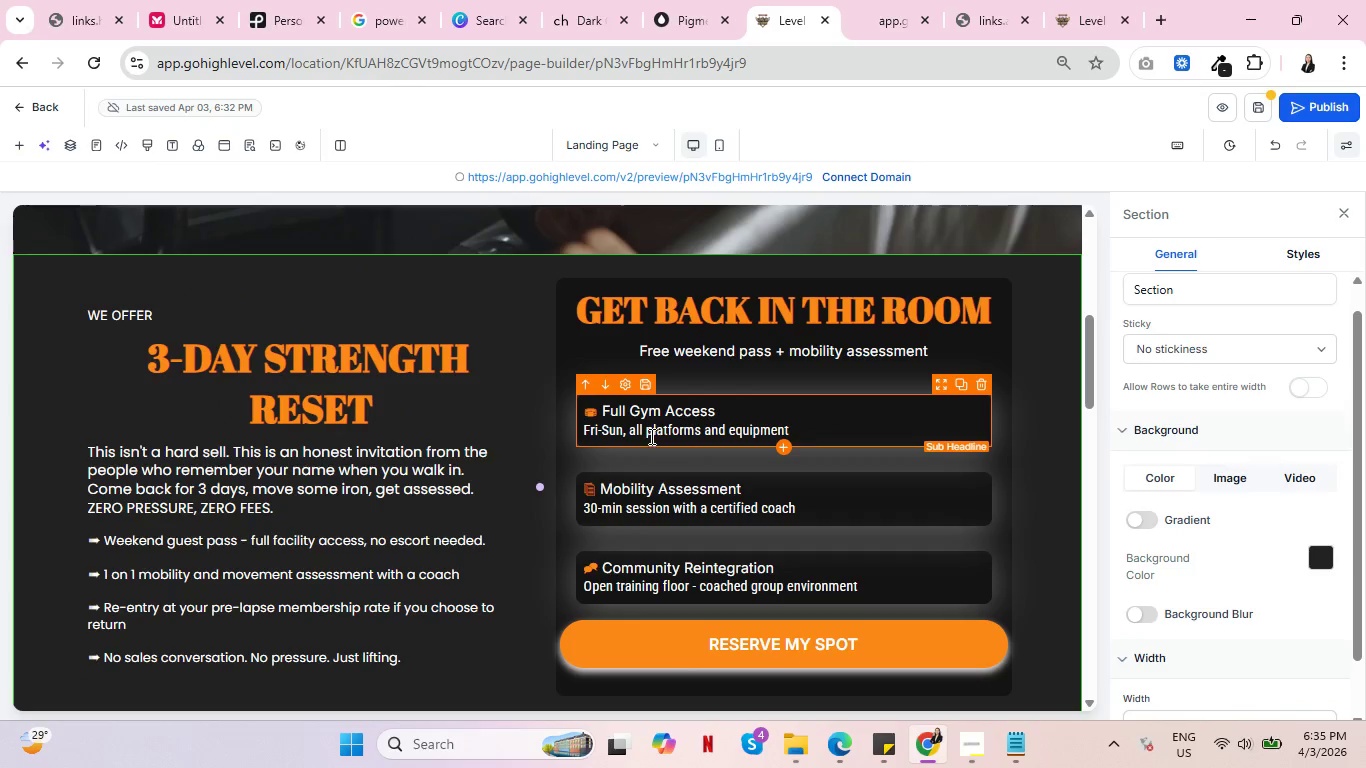 
left_click([665, 416])
 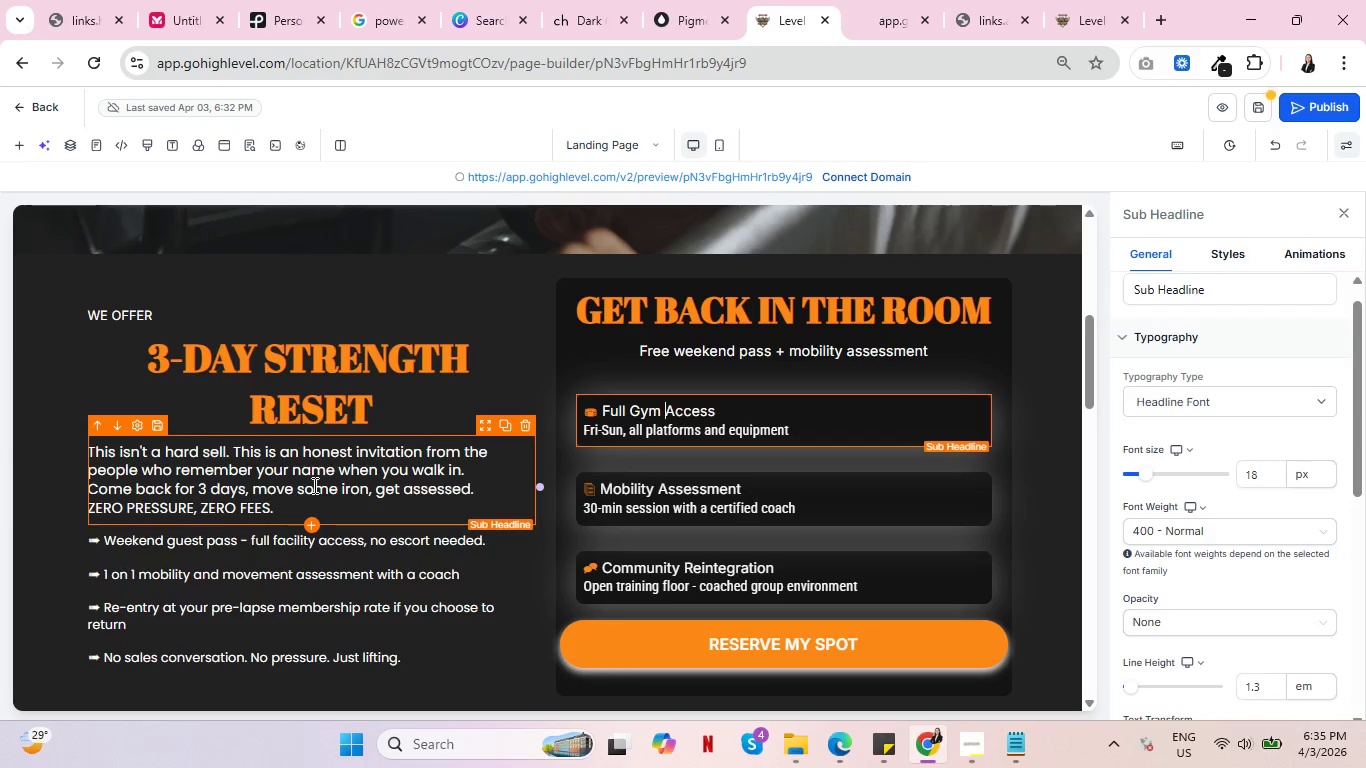 
wait(9.55)
 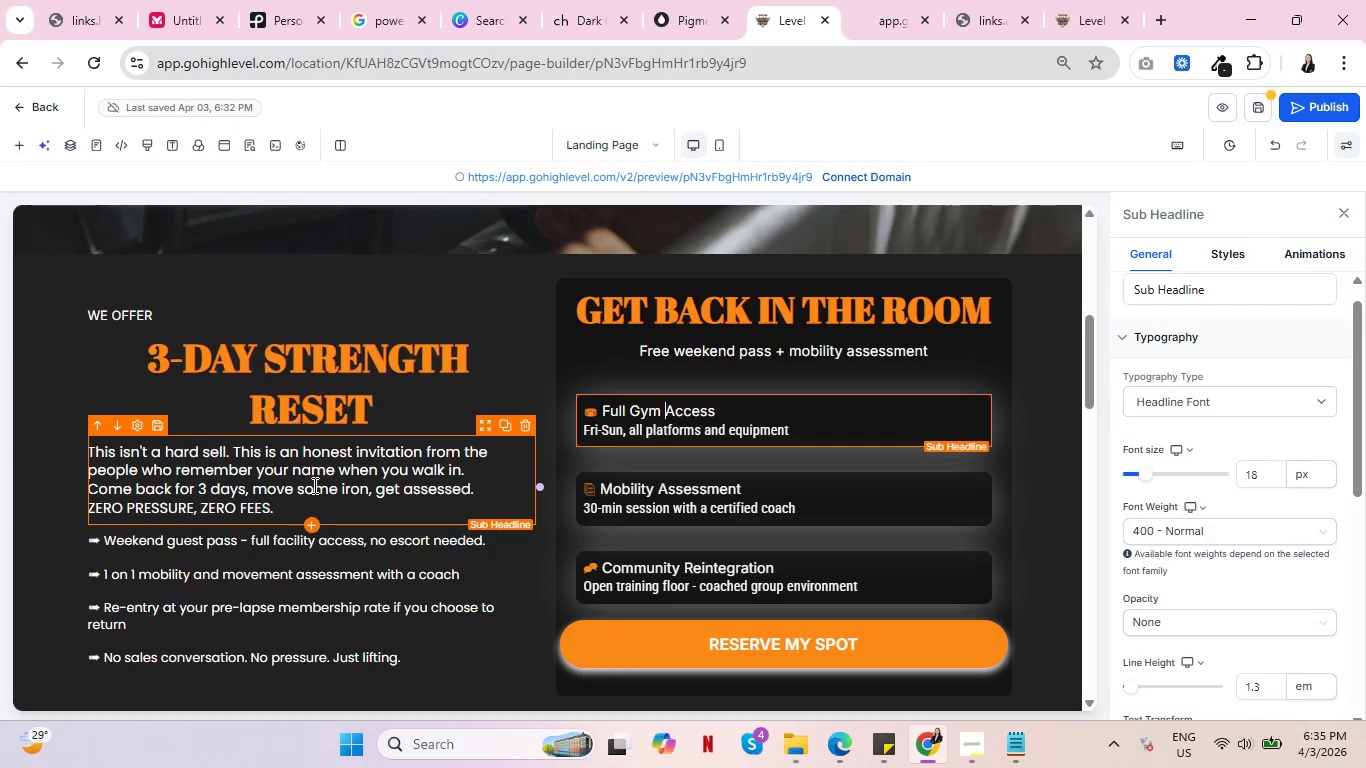 
double_click([768, 350])
 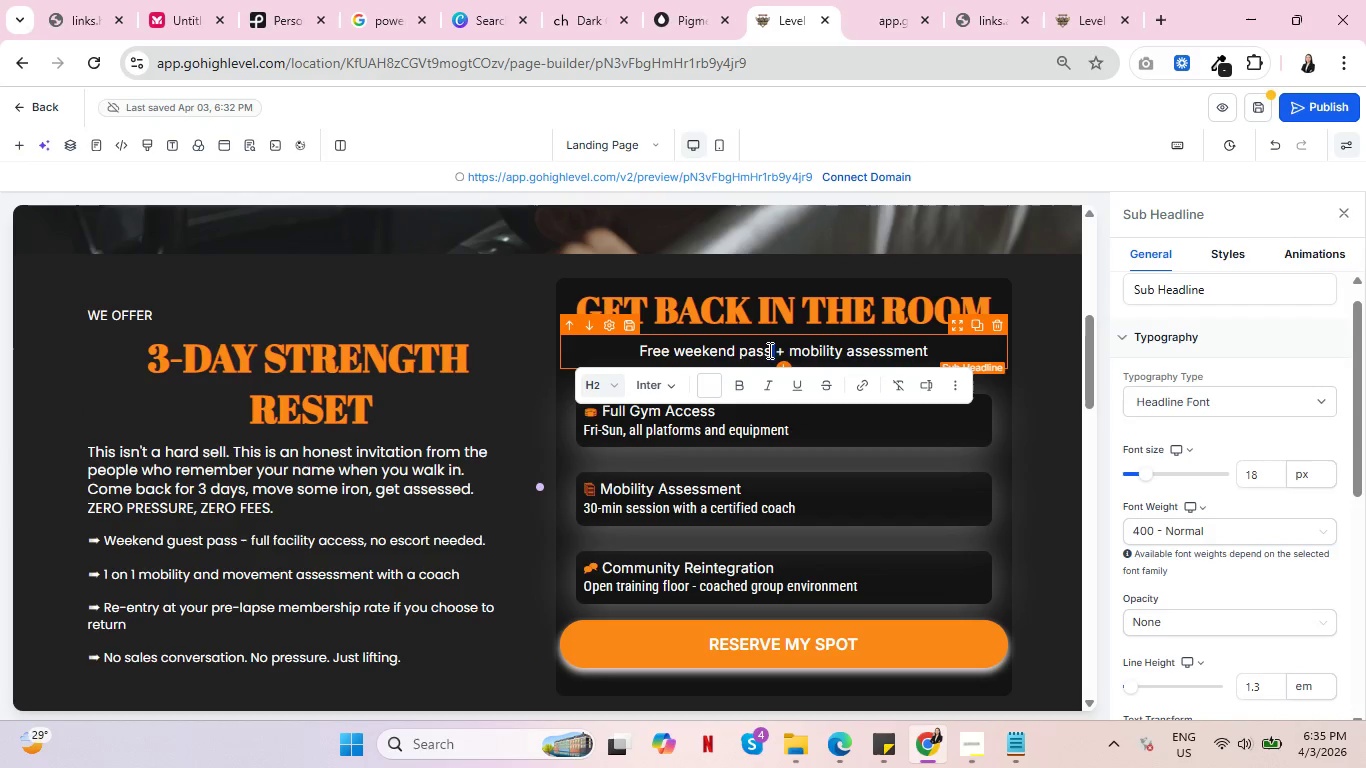 
triple_click([768, 350])
 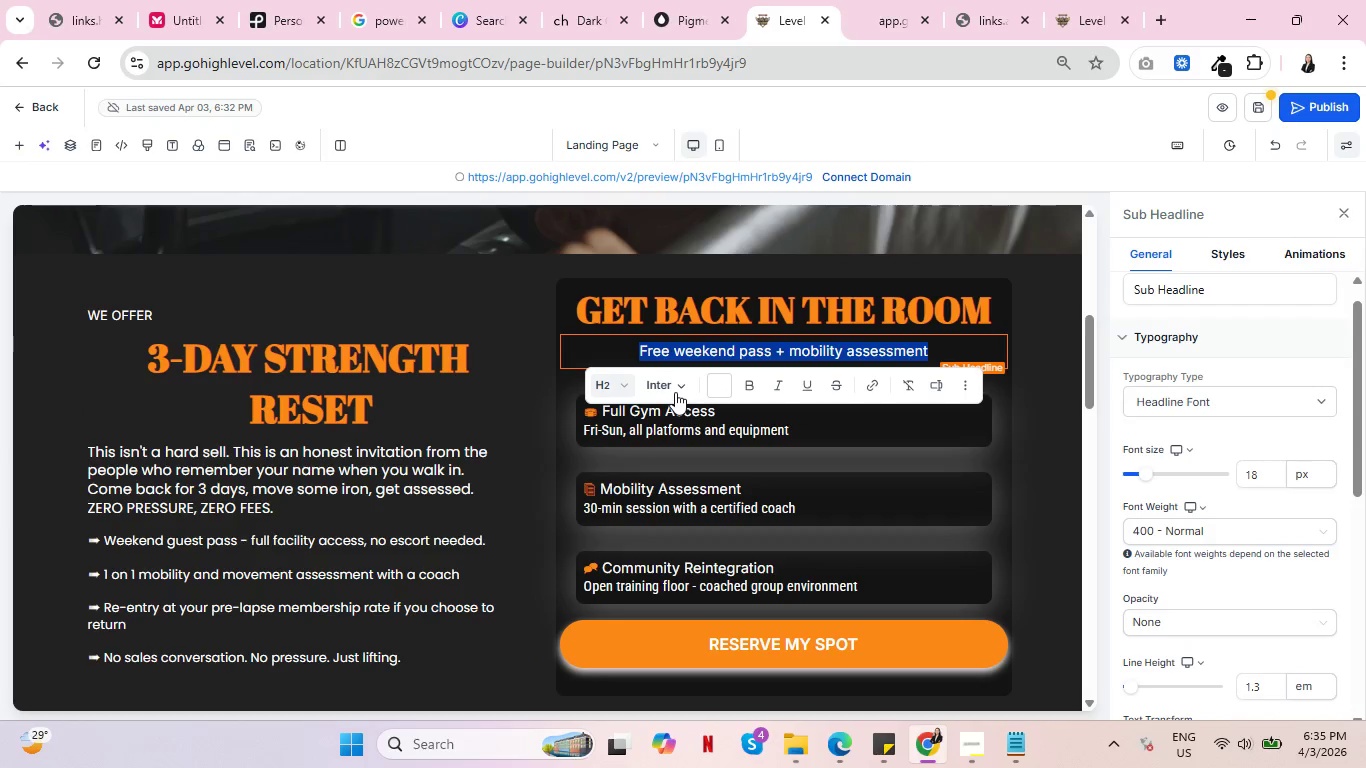 
left_click([674, 391])
 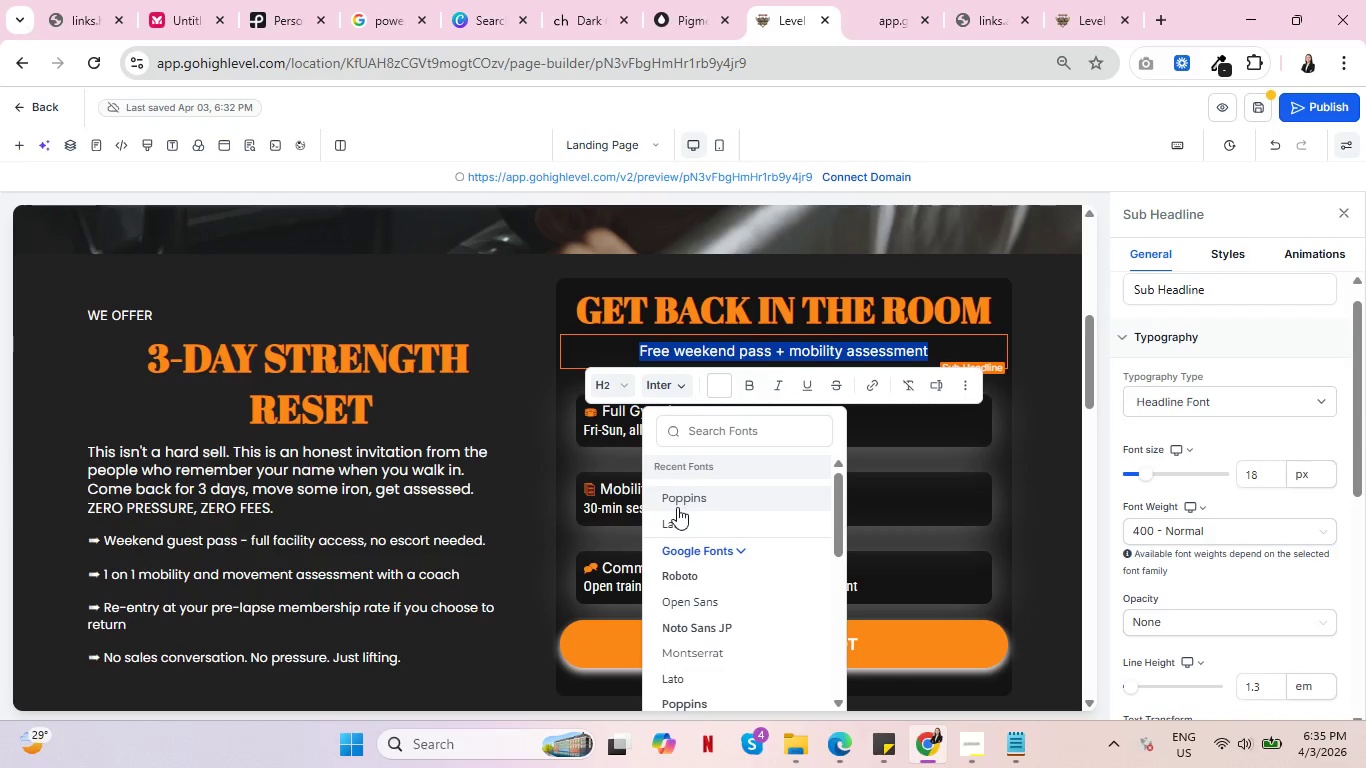 
left_click([683, 501])
 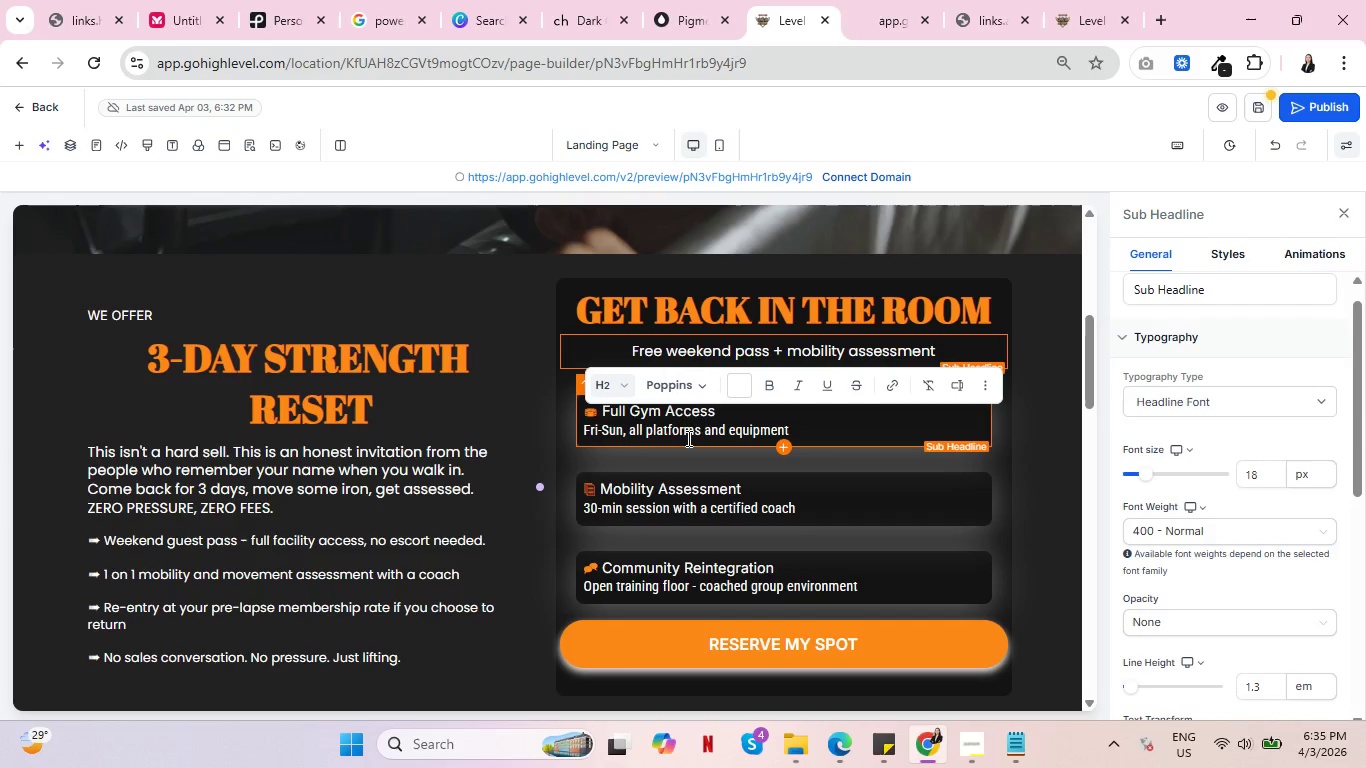 
double_click([680, 431])
 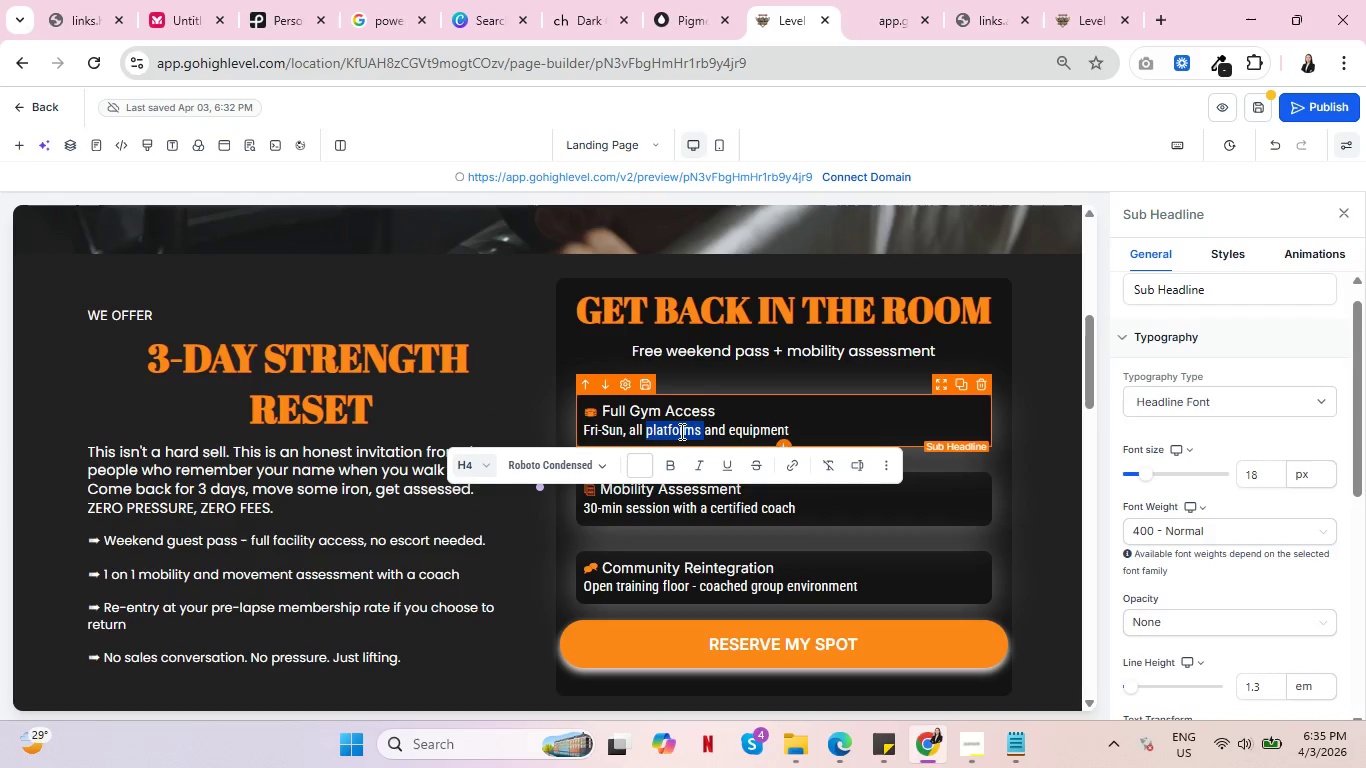 
triple_click([680, 431])
 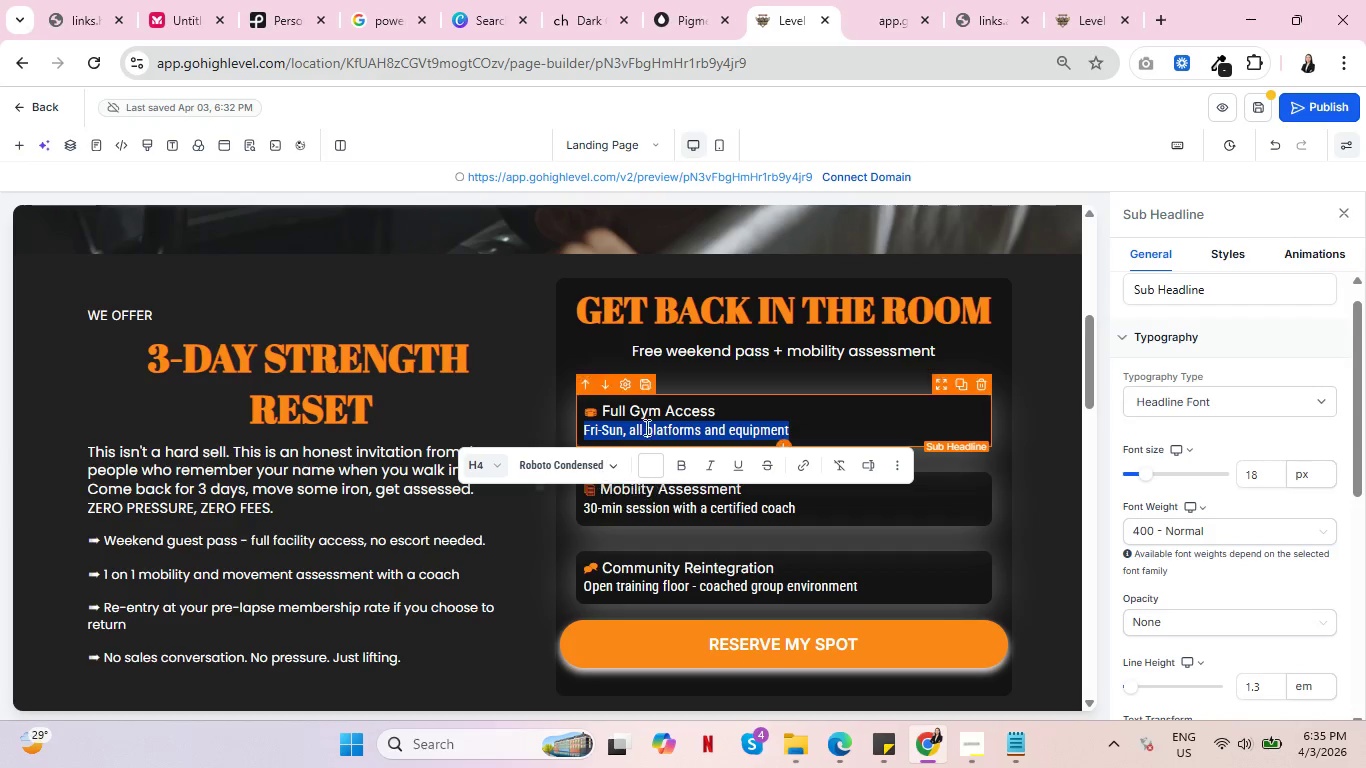 
double_click([663, 414])
 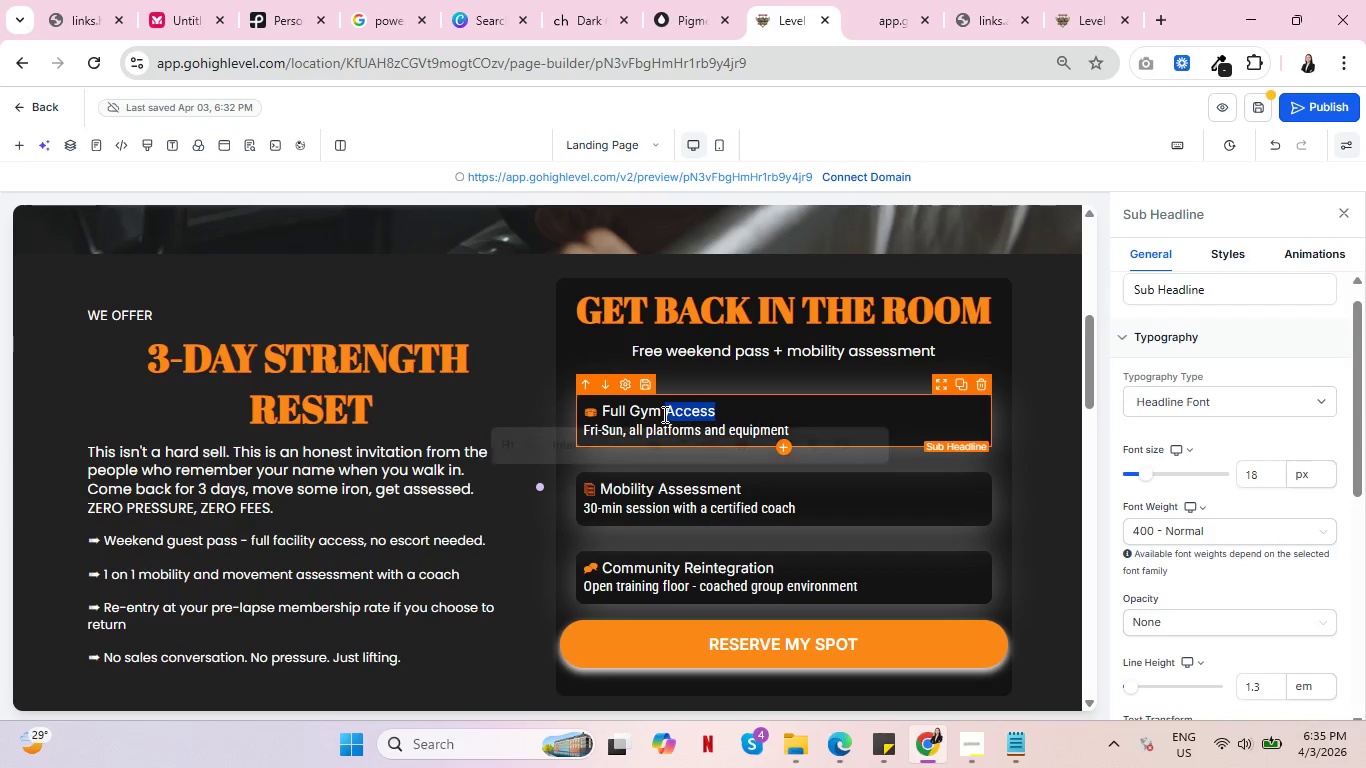 
triple_click([663, 414])
 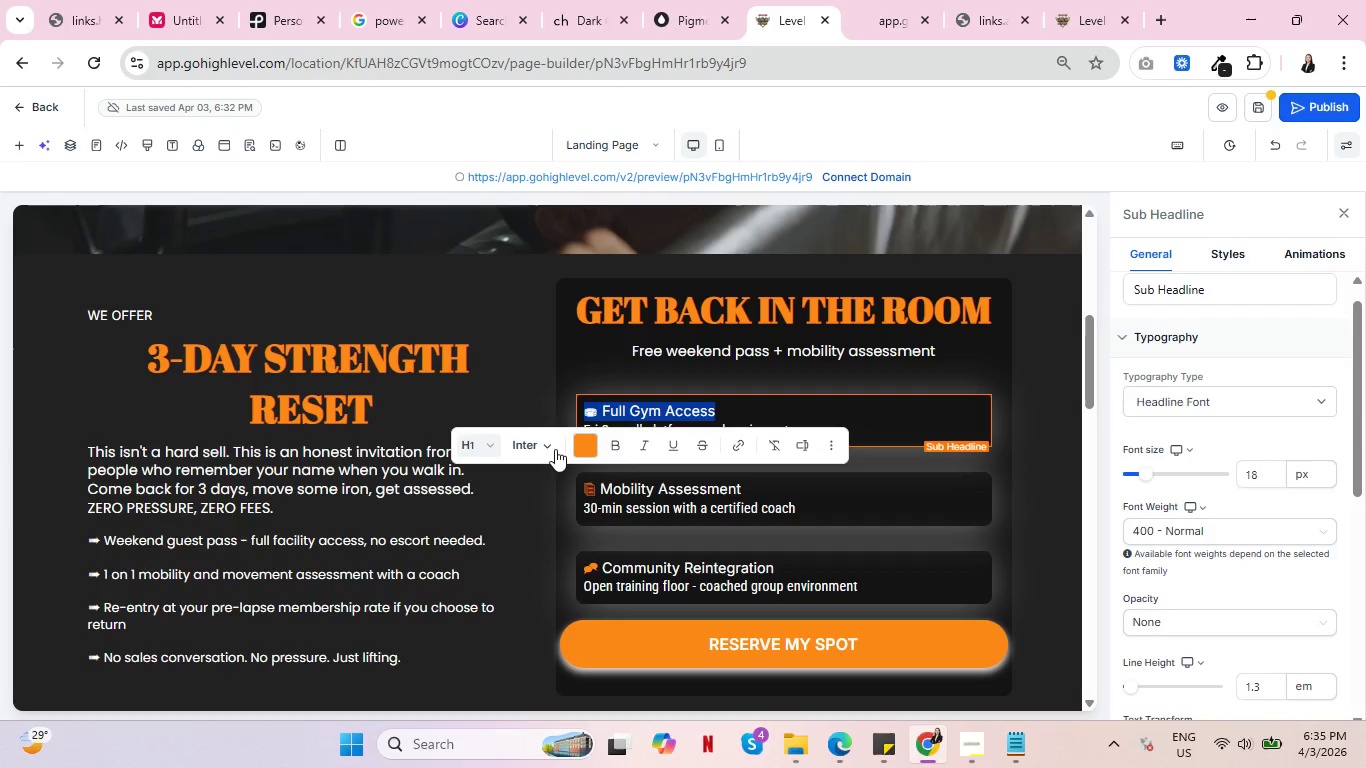 
left_click([553, 448])
 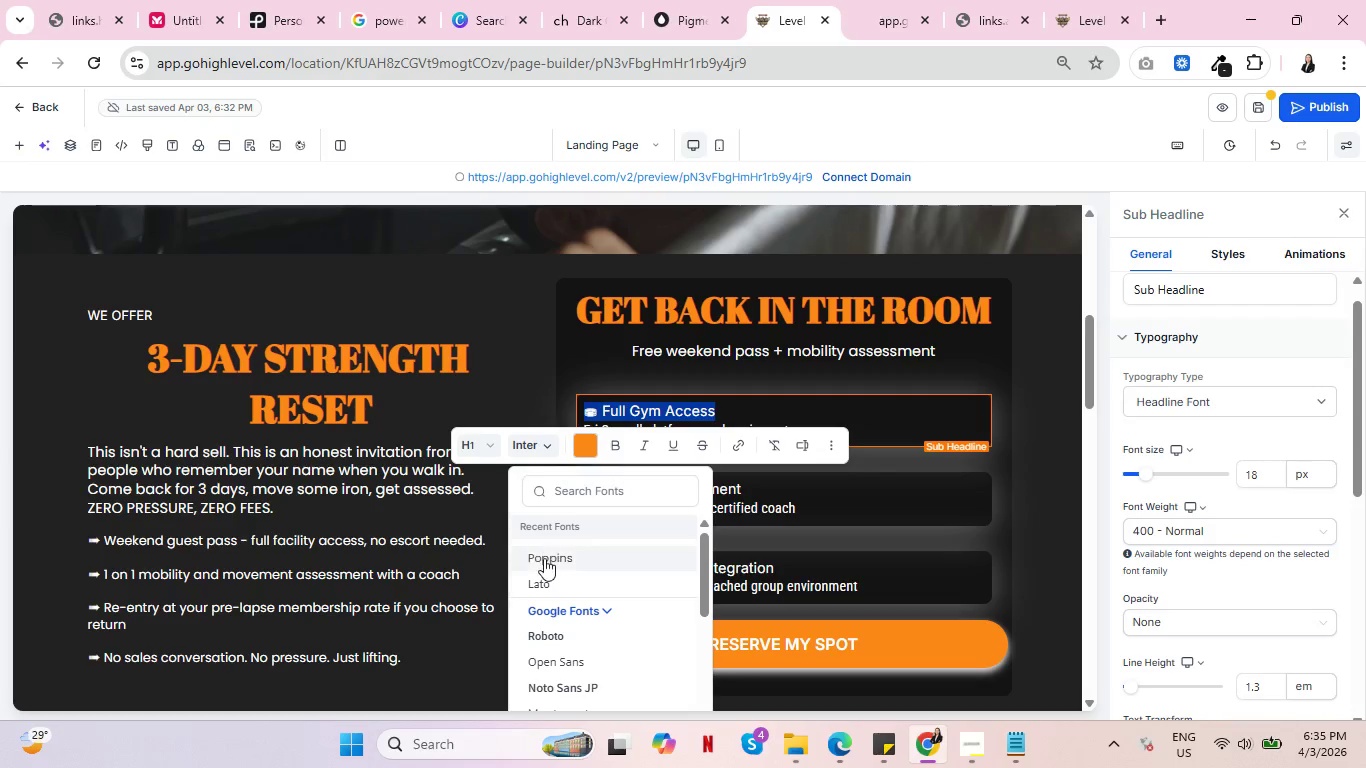 
left_click([544, 558])
 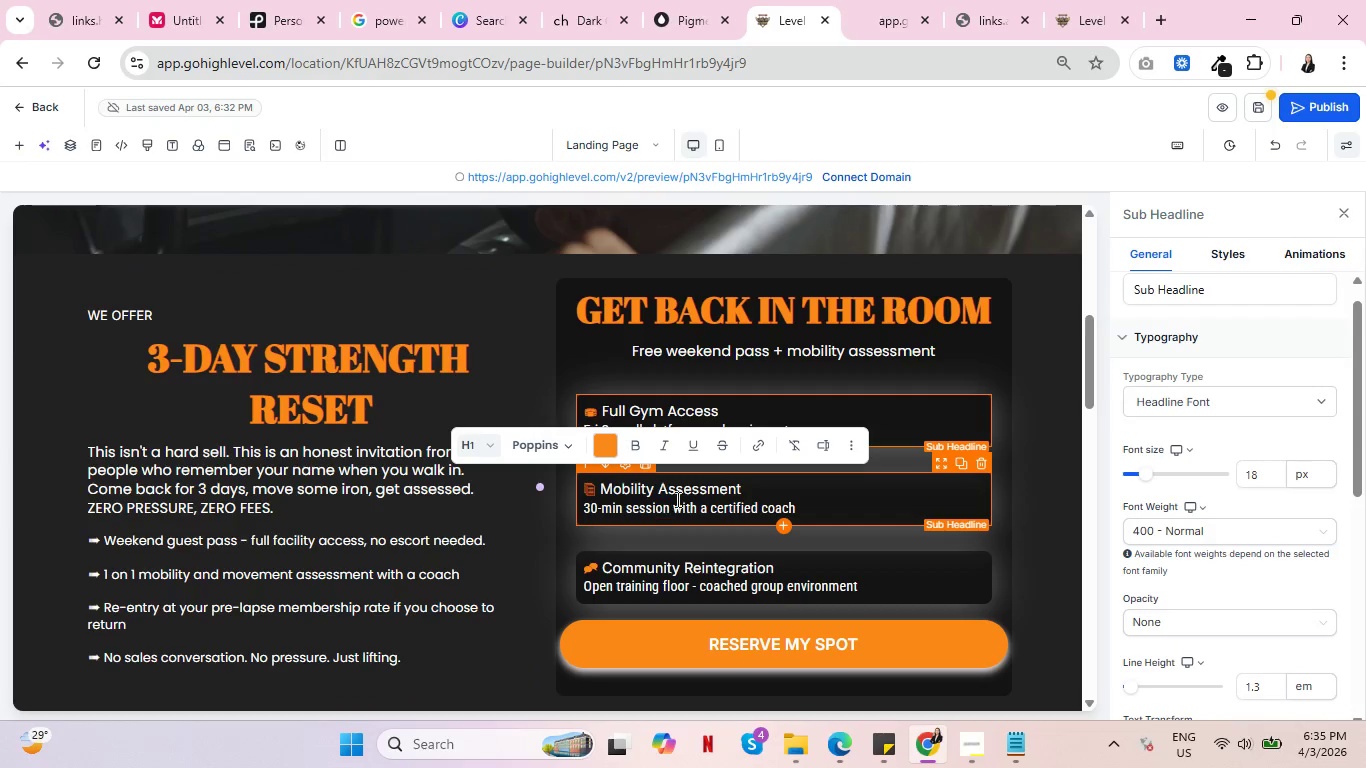 
double_click([683, 494])
 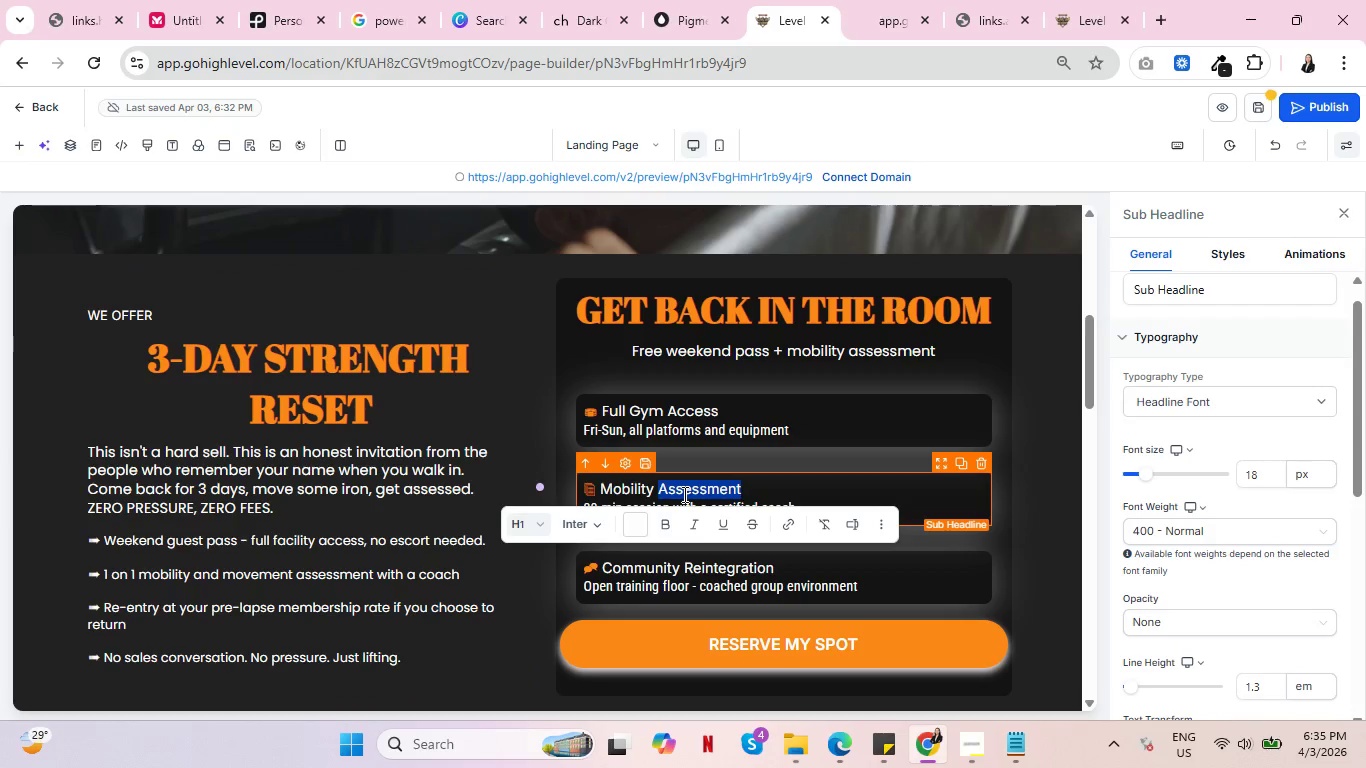 
triple_click([683, 494])
 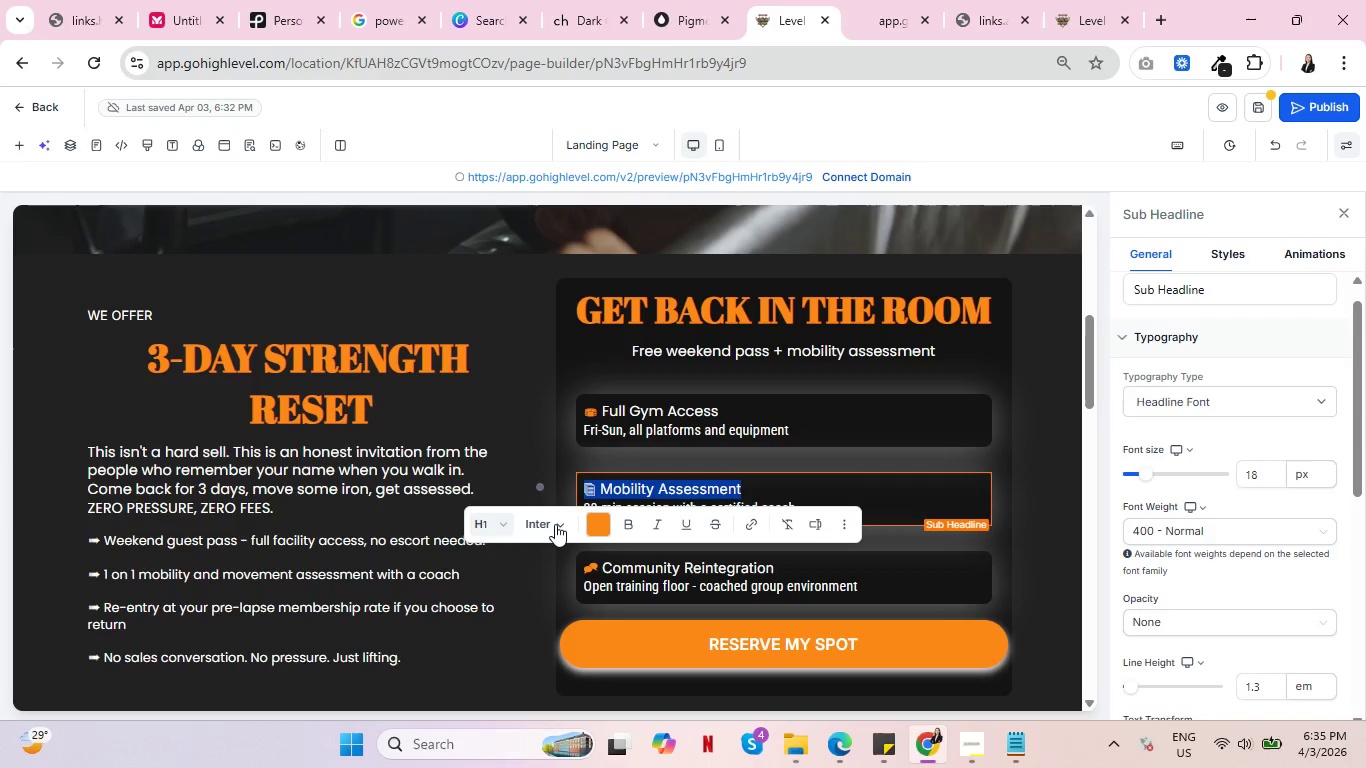 
left_click([555, 524])
 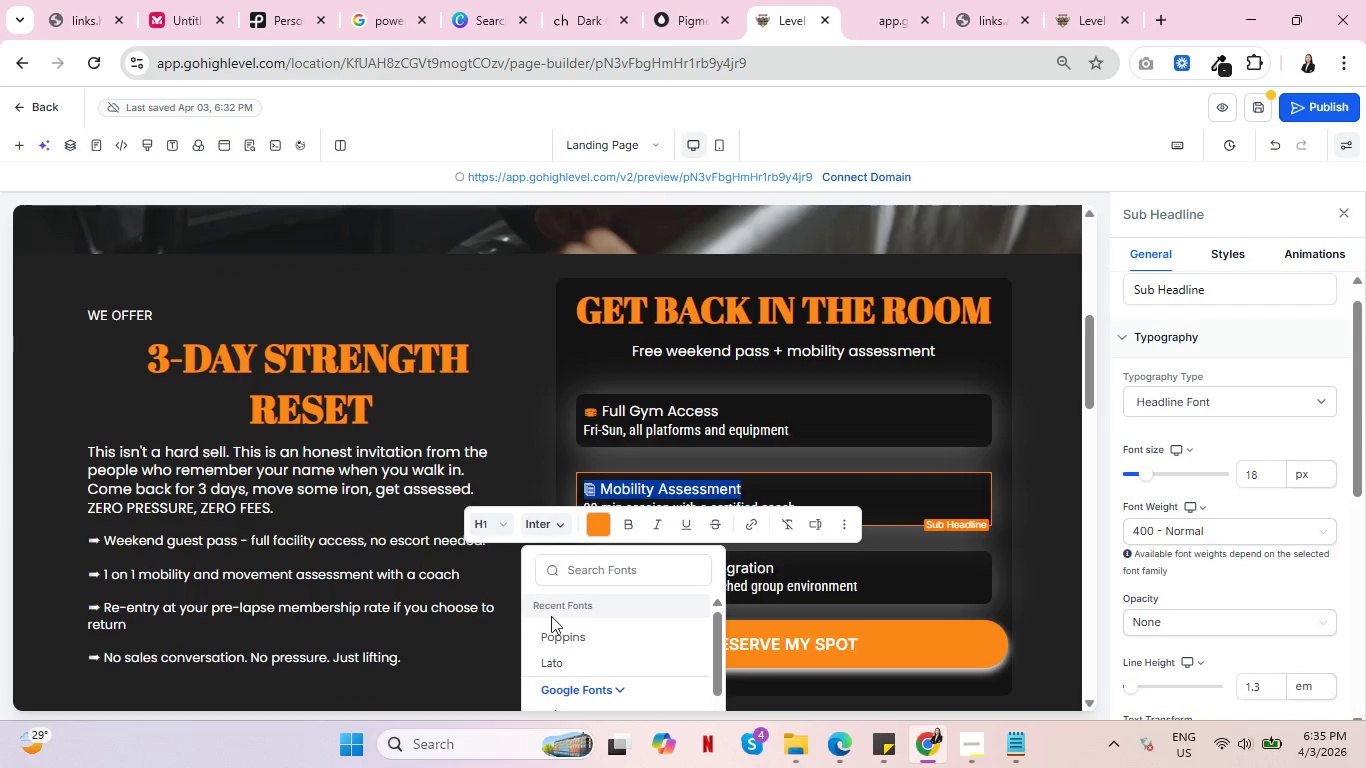 
left_click([554, 626])
 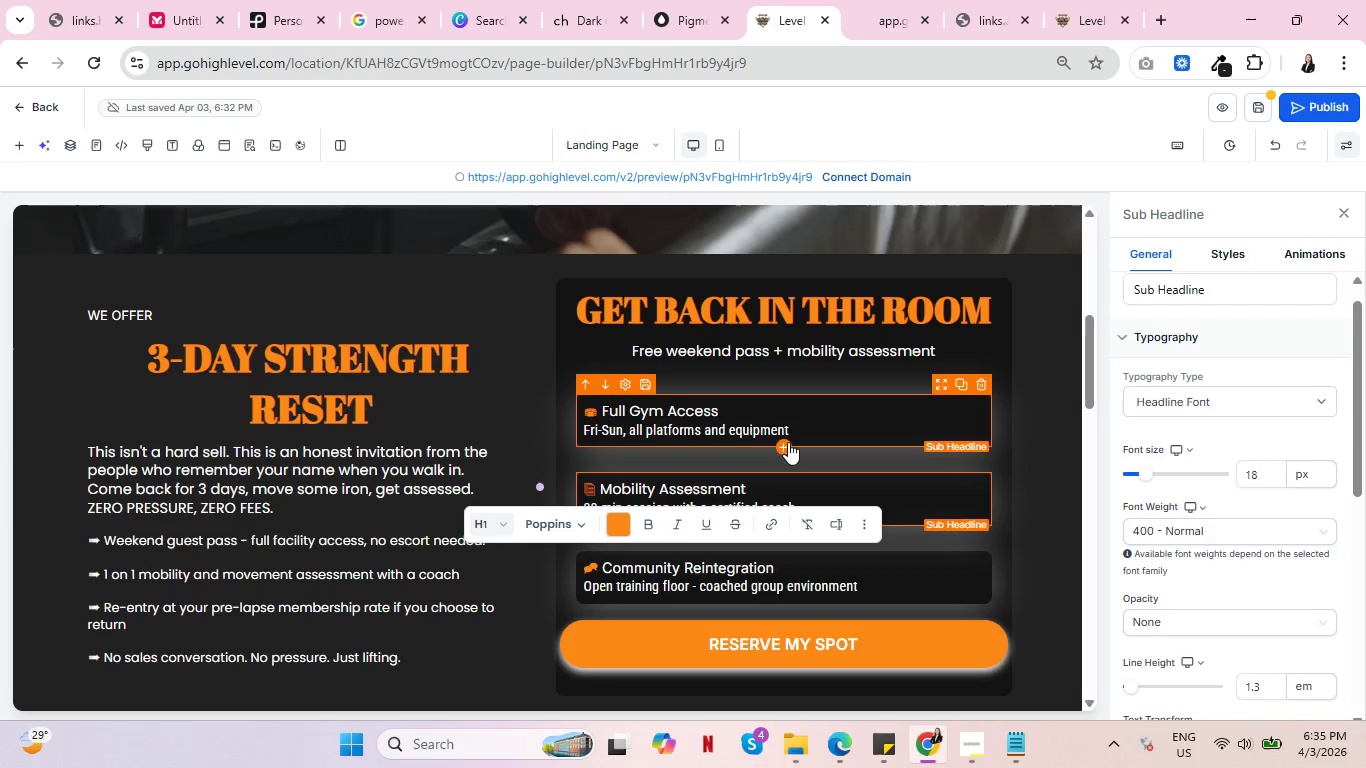 
left_click([786, 427])
 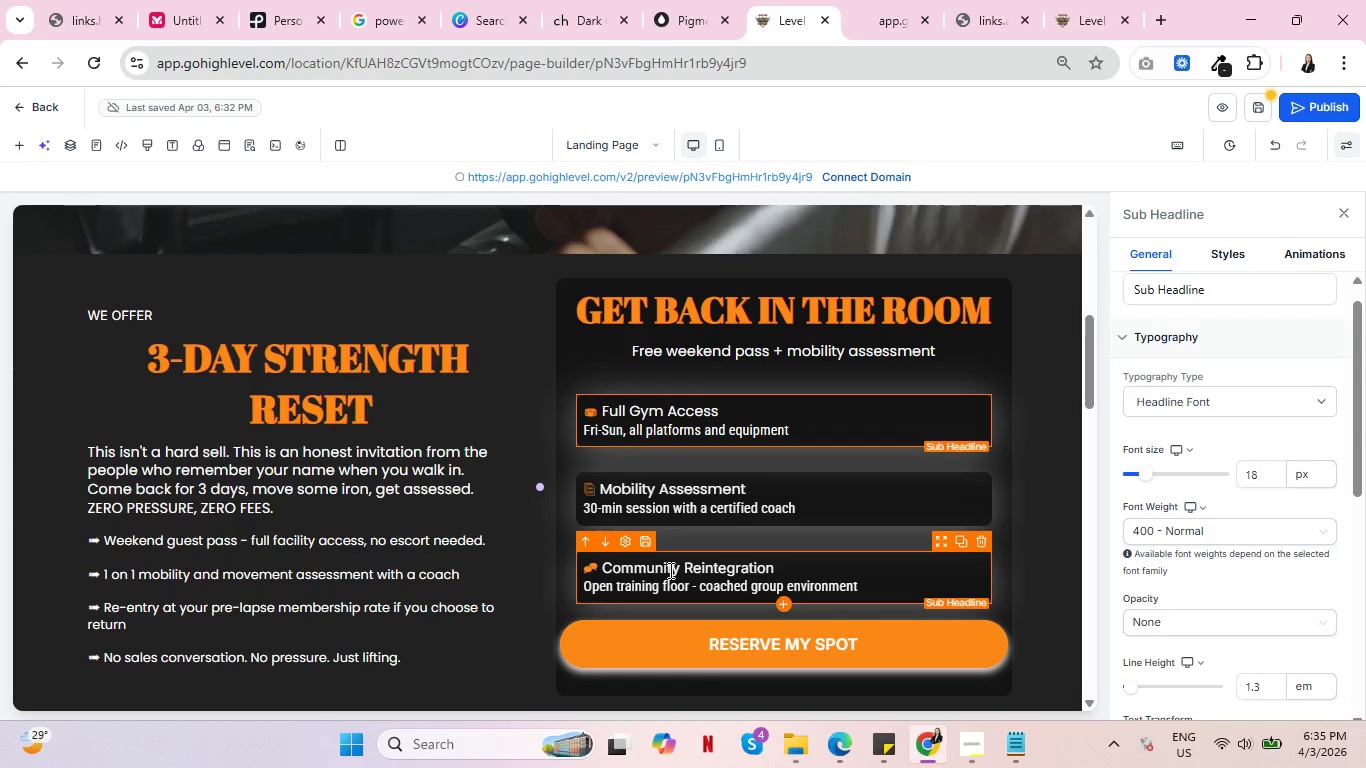 
double_click([669, 570])
 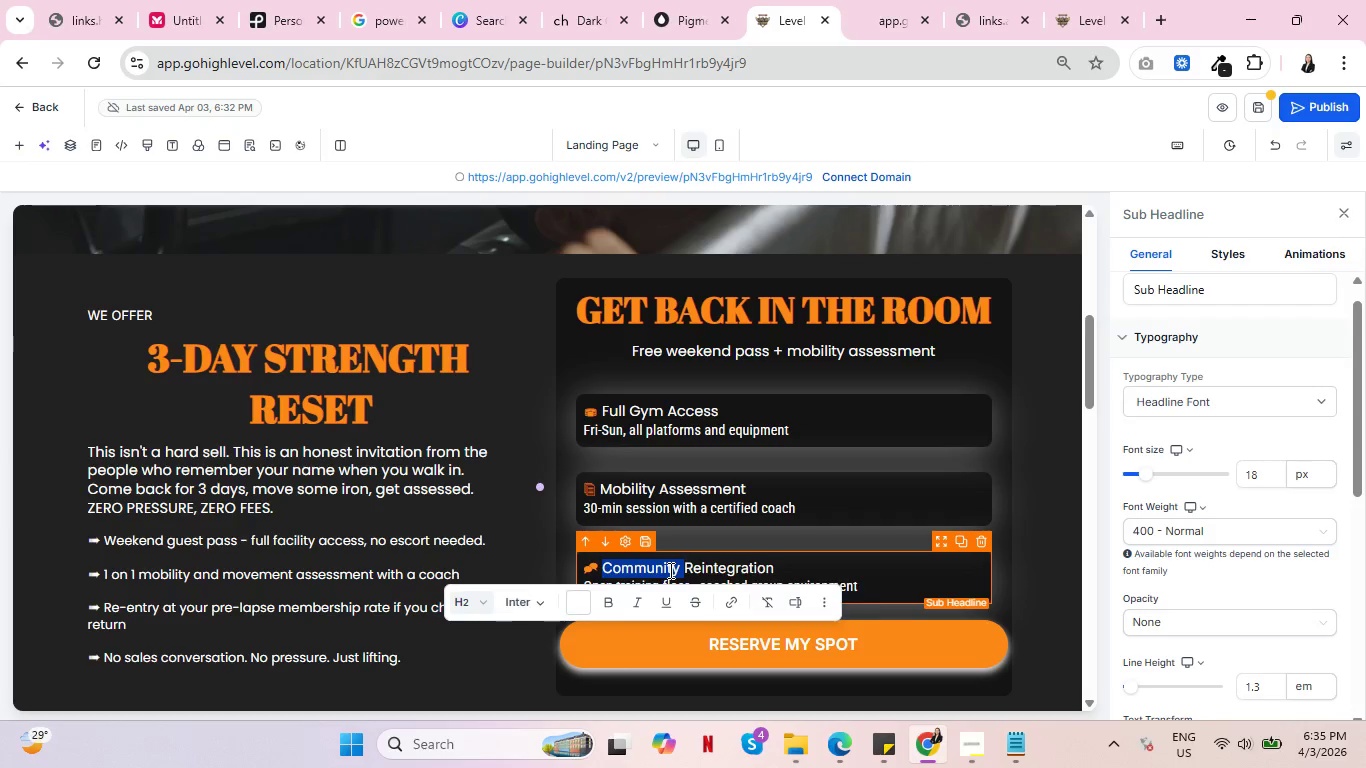 
triple_click([669, 570])
 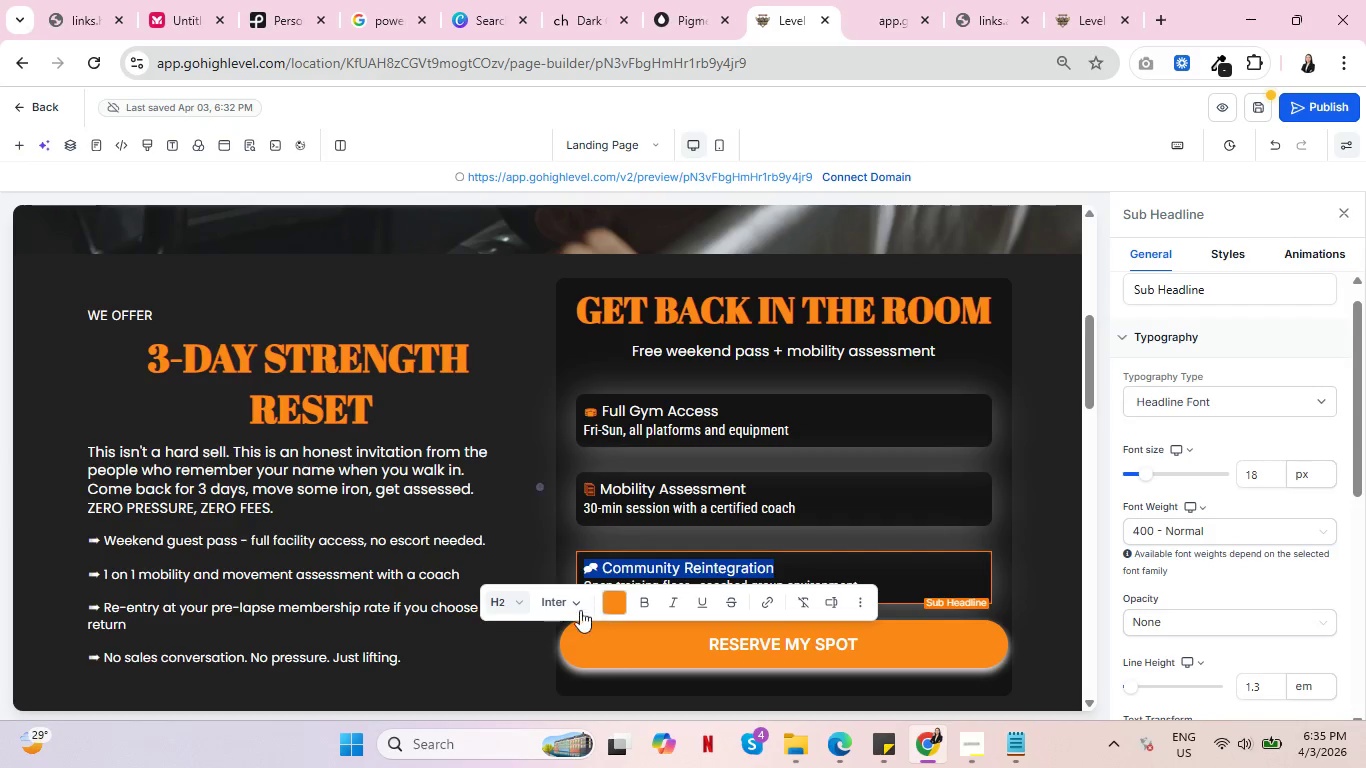 
left_click([570, 609])
 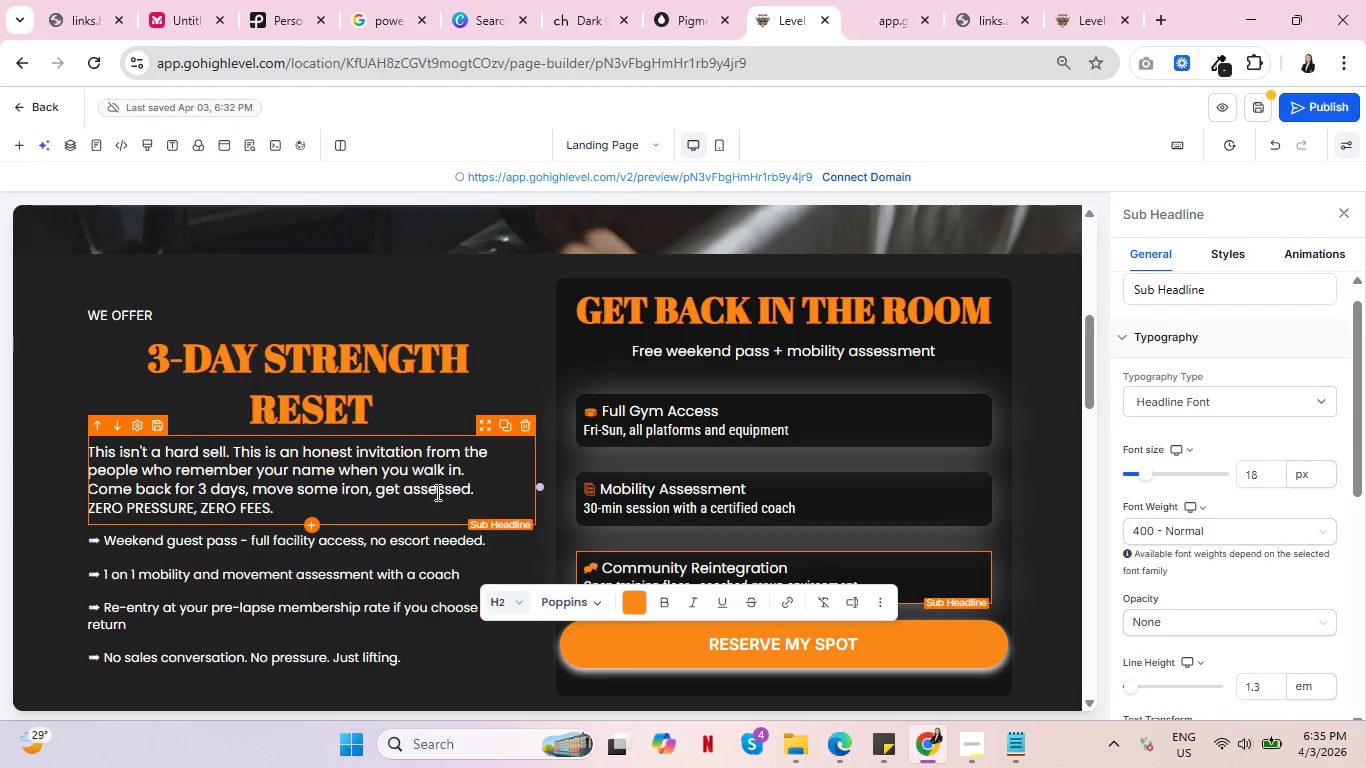 
scroll: coordinate [845, 391], scroll_direction: down, amount: 15.0
 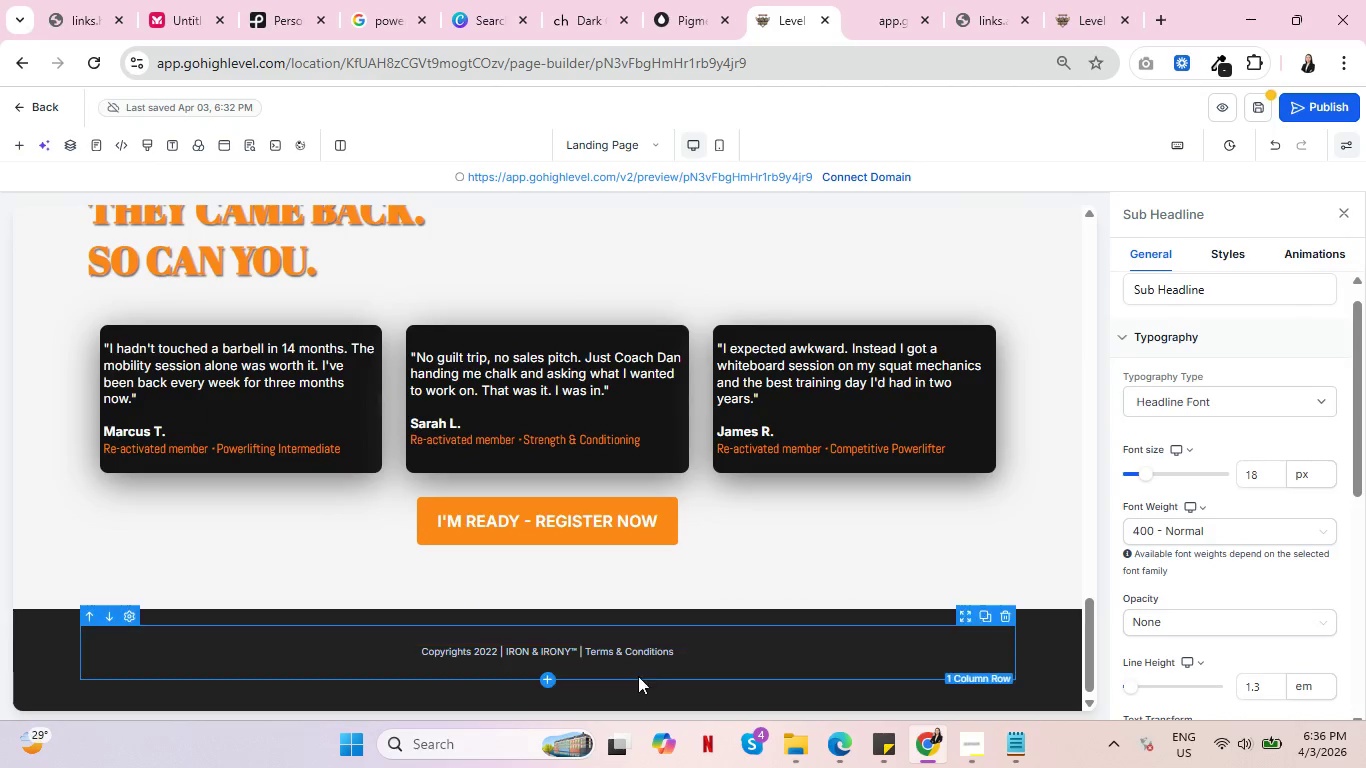 
scroll: coordinate [920, 462], scroll_direction: up, amount: 15.0
 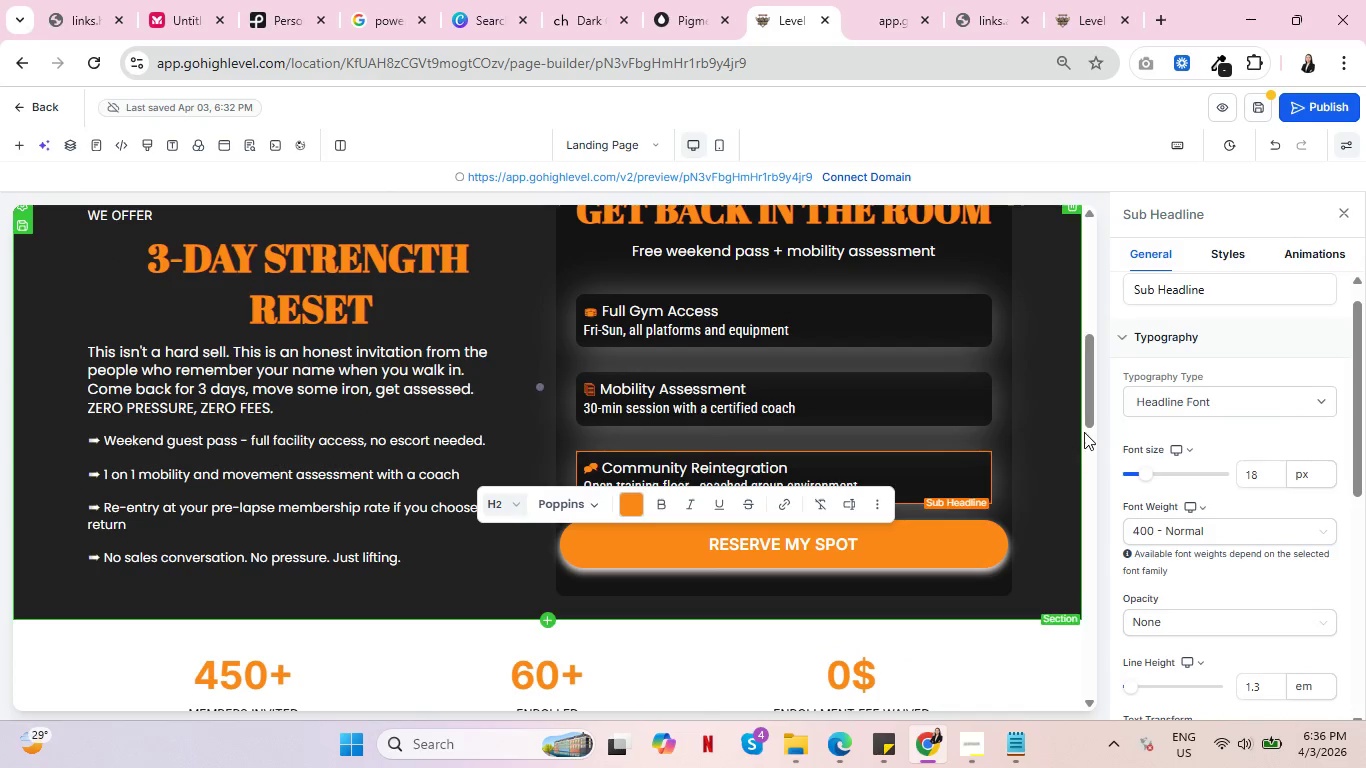 
scroll: coordinate [1073, 442], scroll_direction: down, amount: 16.0
 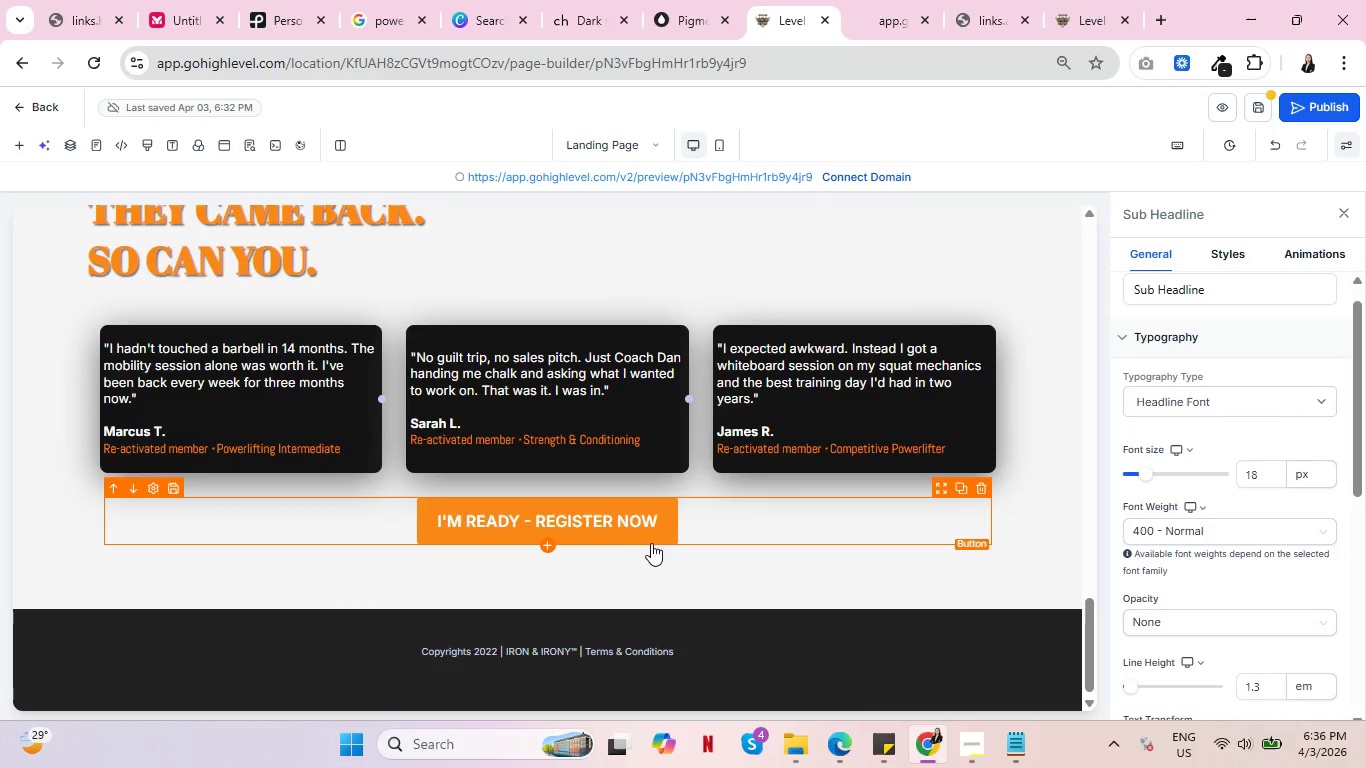 
left_click([651, 536])
 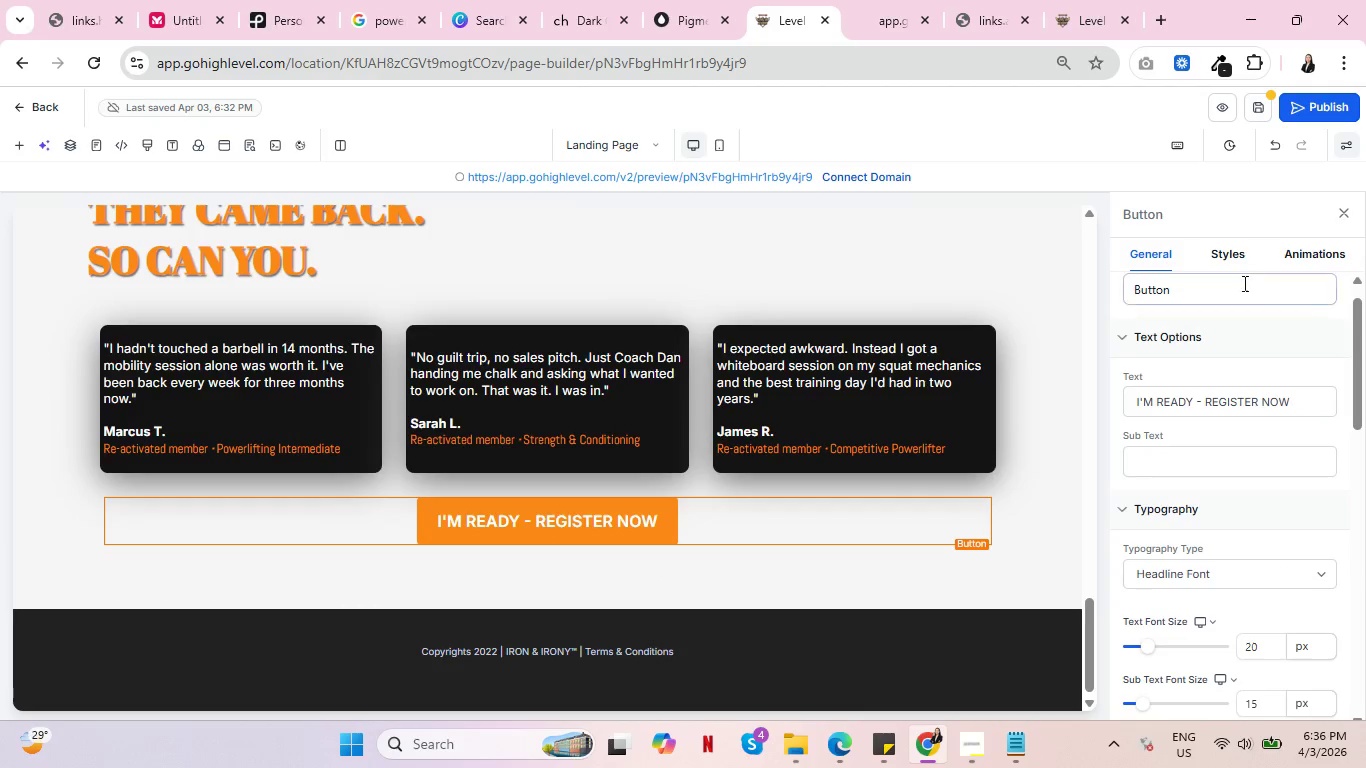 
left_click([1231, 267])
 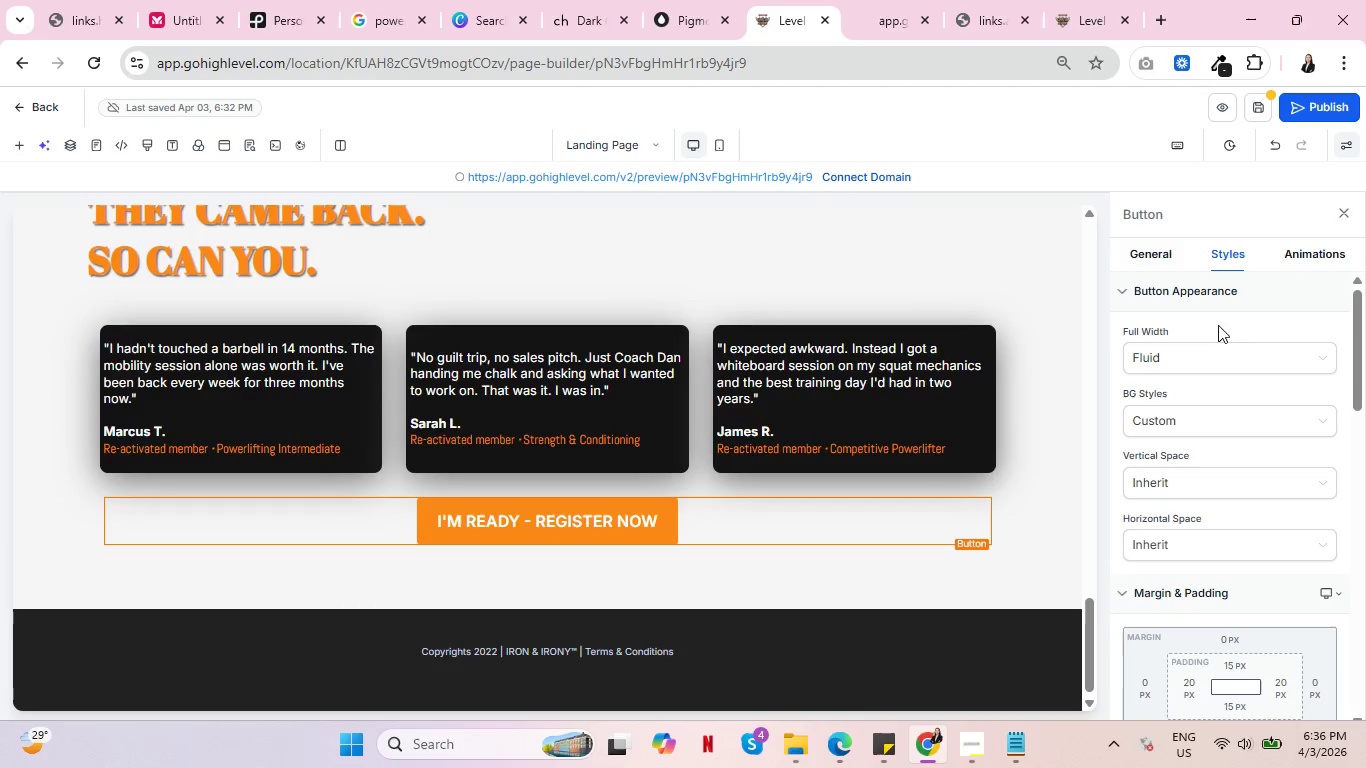 
scroll: coordinate [1304, 461], scroll_direction: down, amount: 8.0
 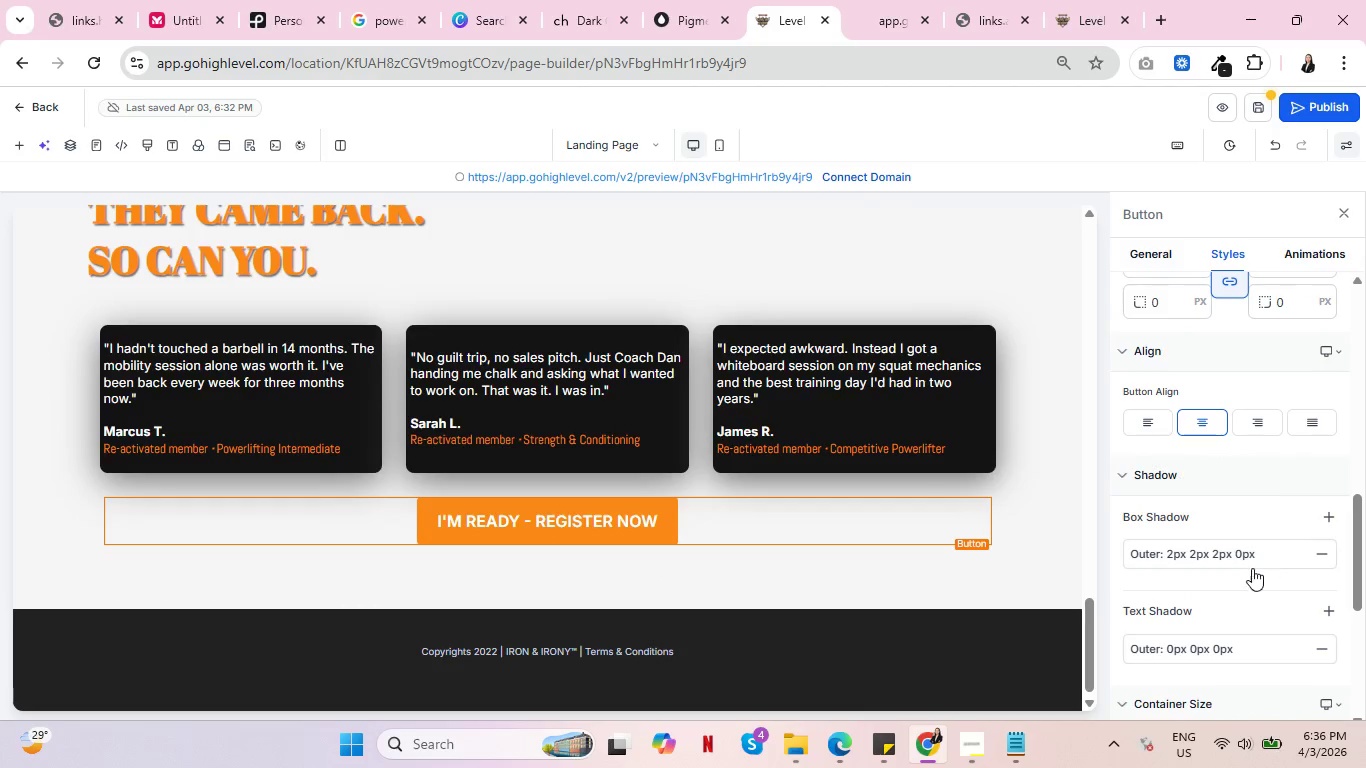 
left_click([1221, 554])
 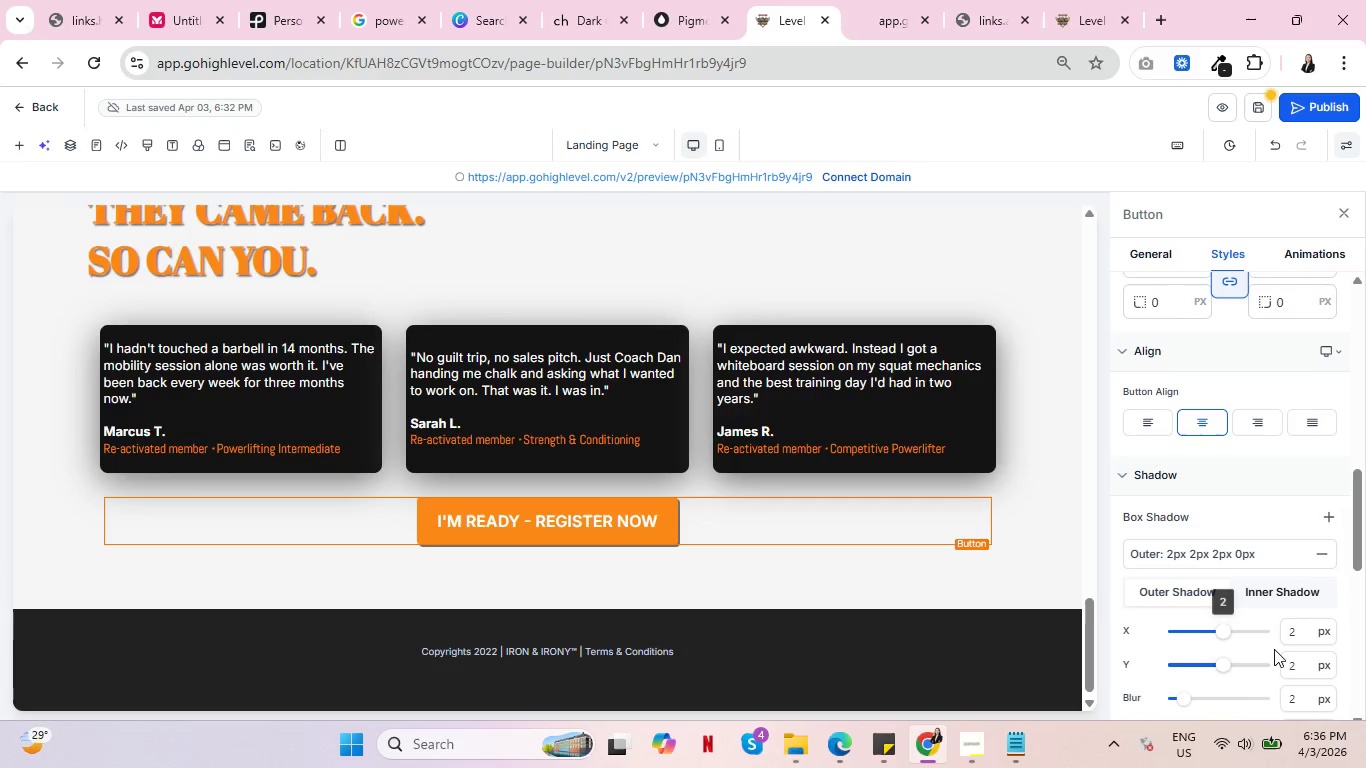 
left_click_drag(start_coordinate=[1301, 629], to_coordinate=[1270, 630])
 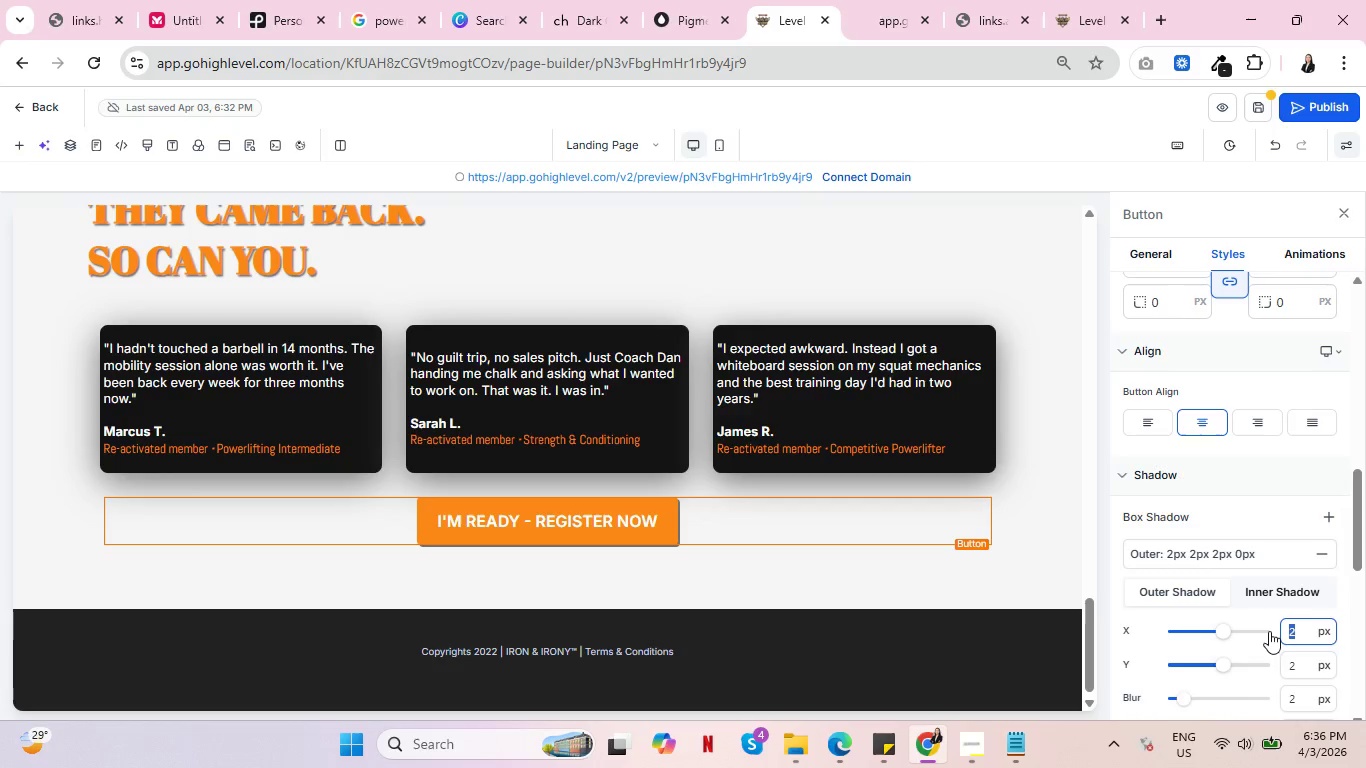 
key(0)
 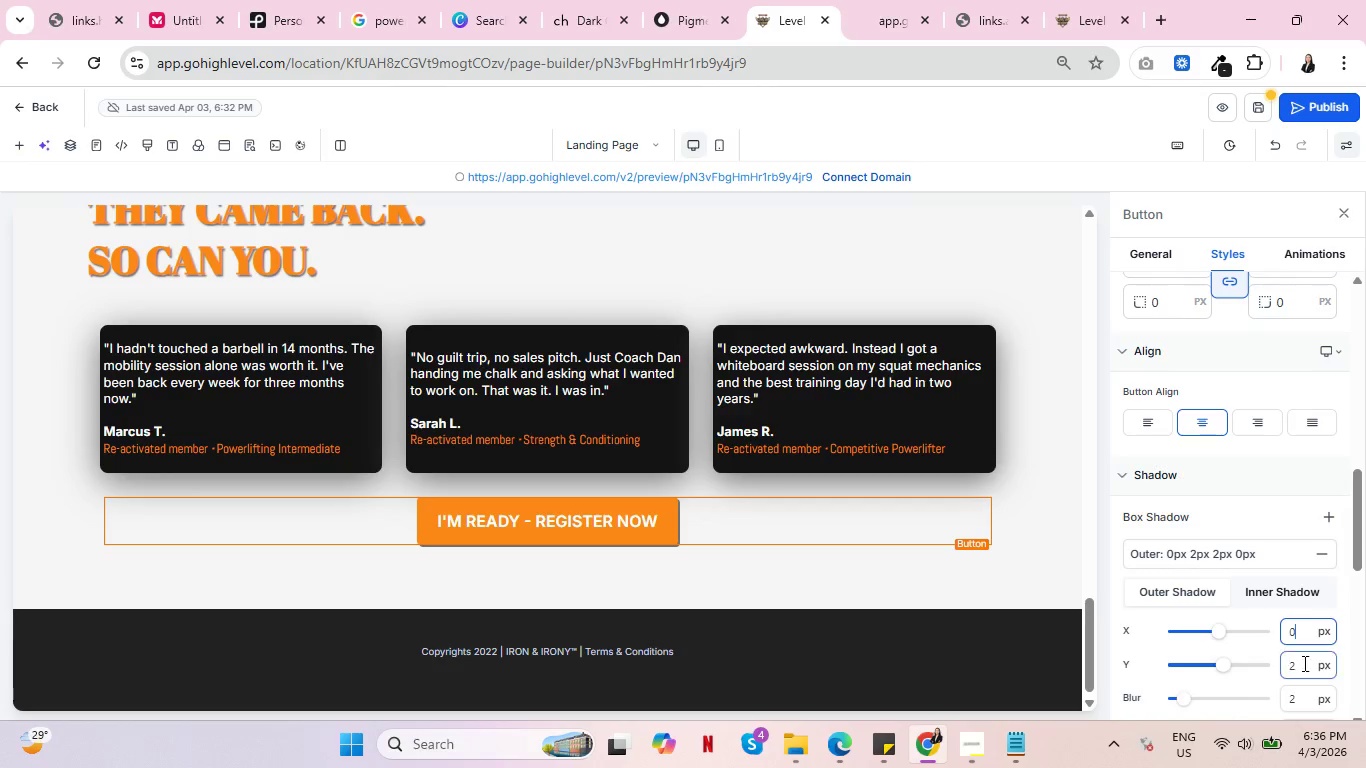 
left_click_drag(start_coordinate=[1303, 663], to_coordinate=[1279, 661])
 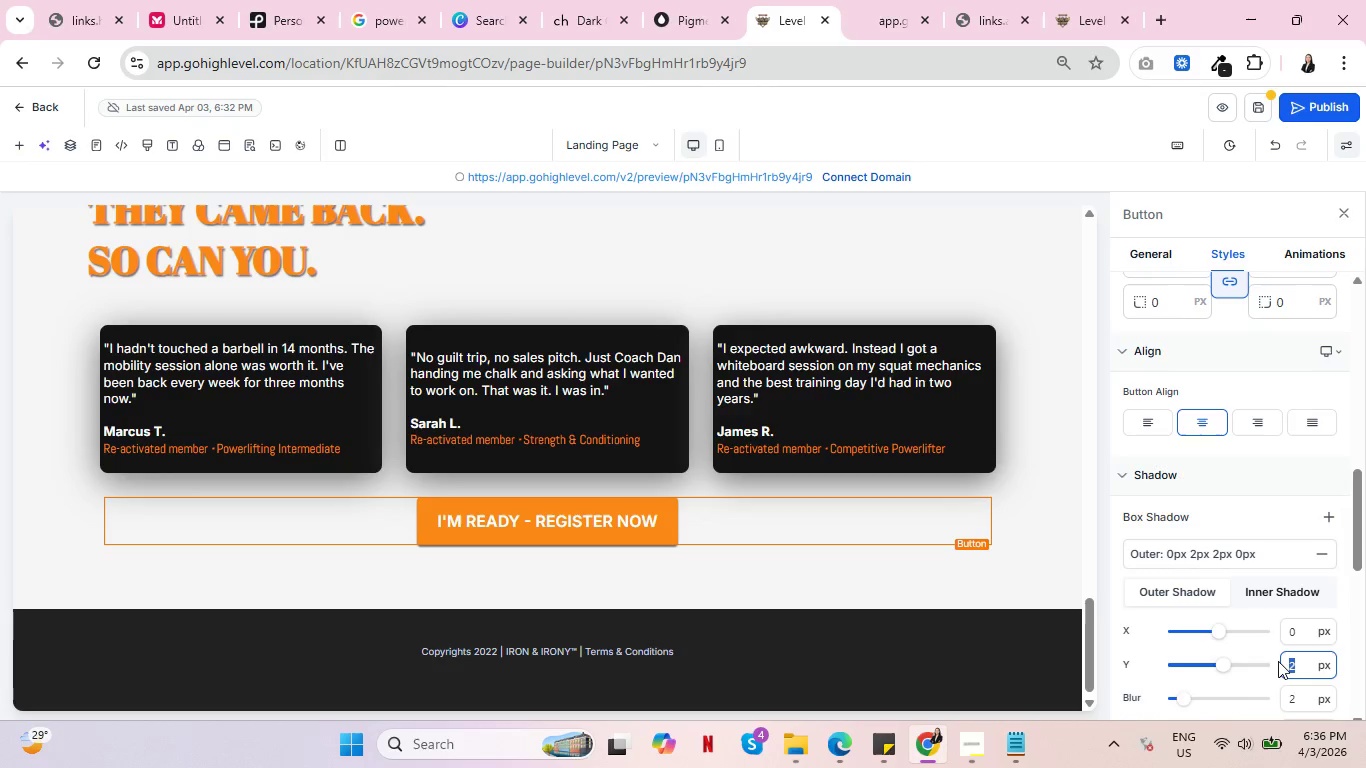 
type(10)
 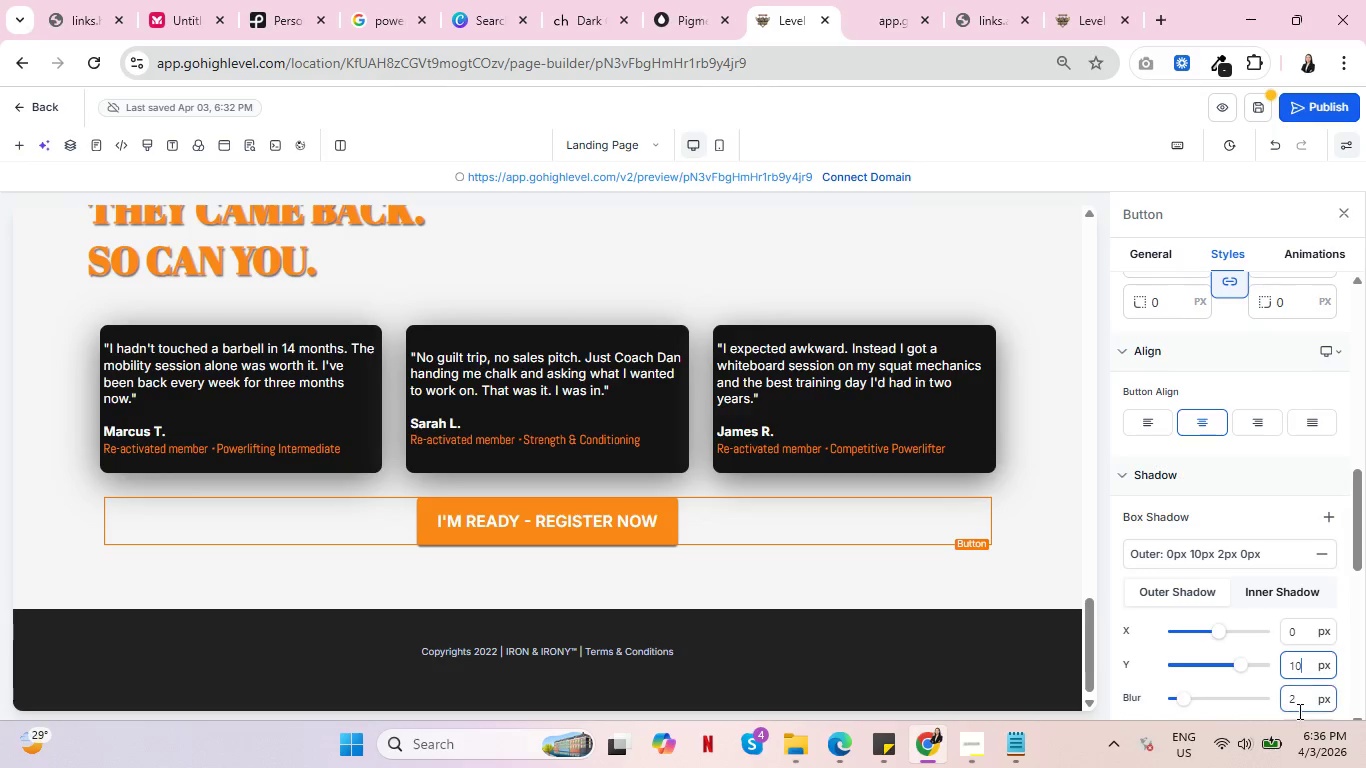 
left_click_drag(start_coordinate=[1298, 711], to_coordinate=[1271, 702])
 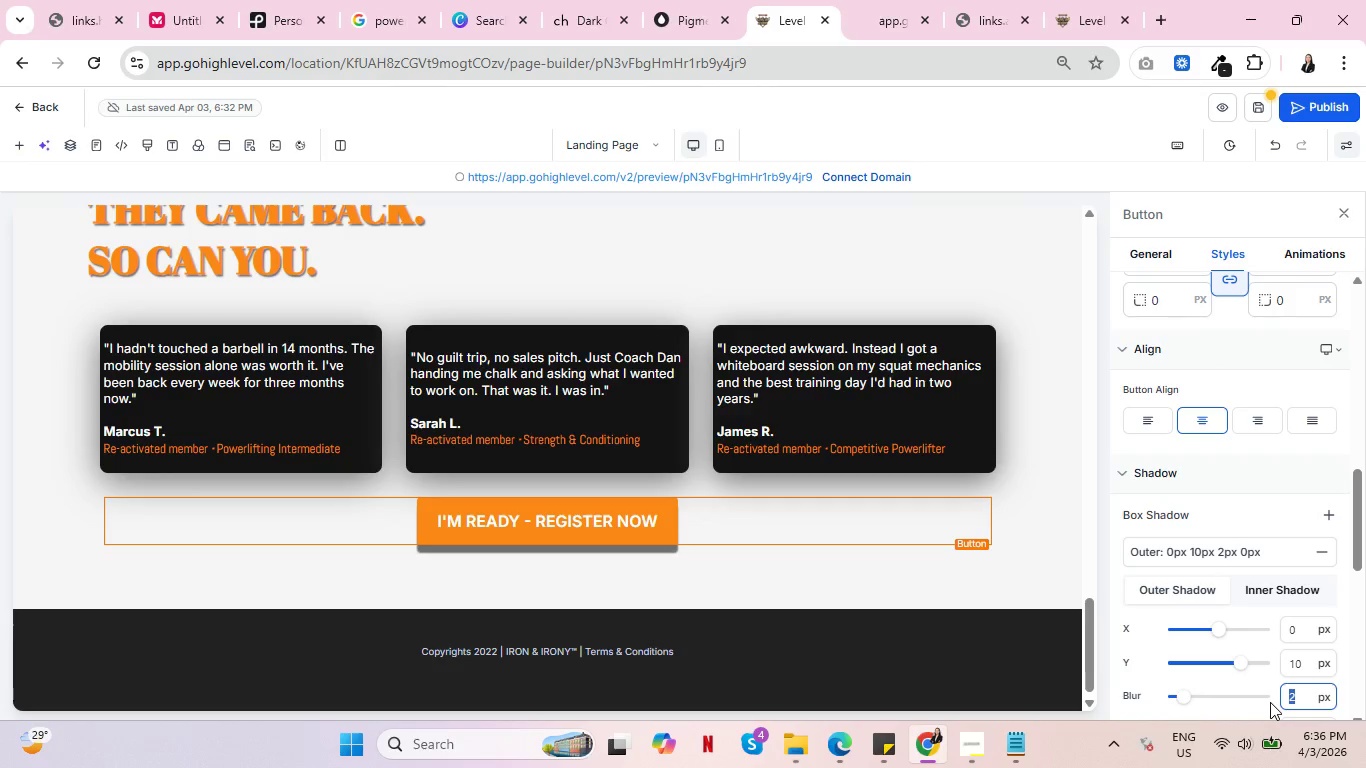 
type(40)
 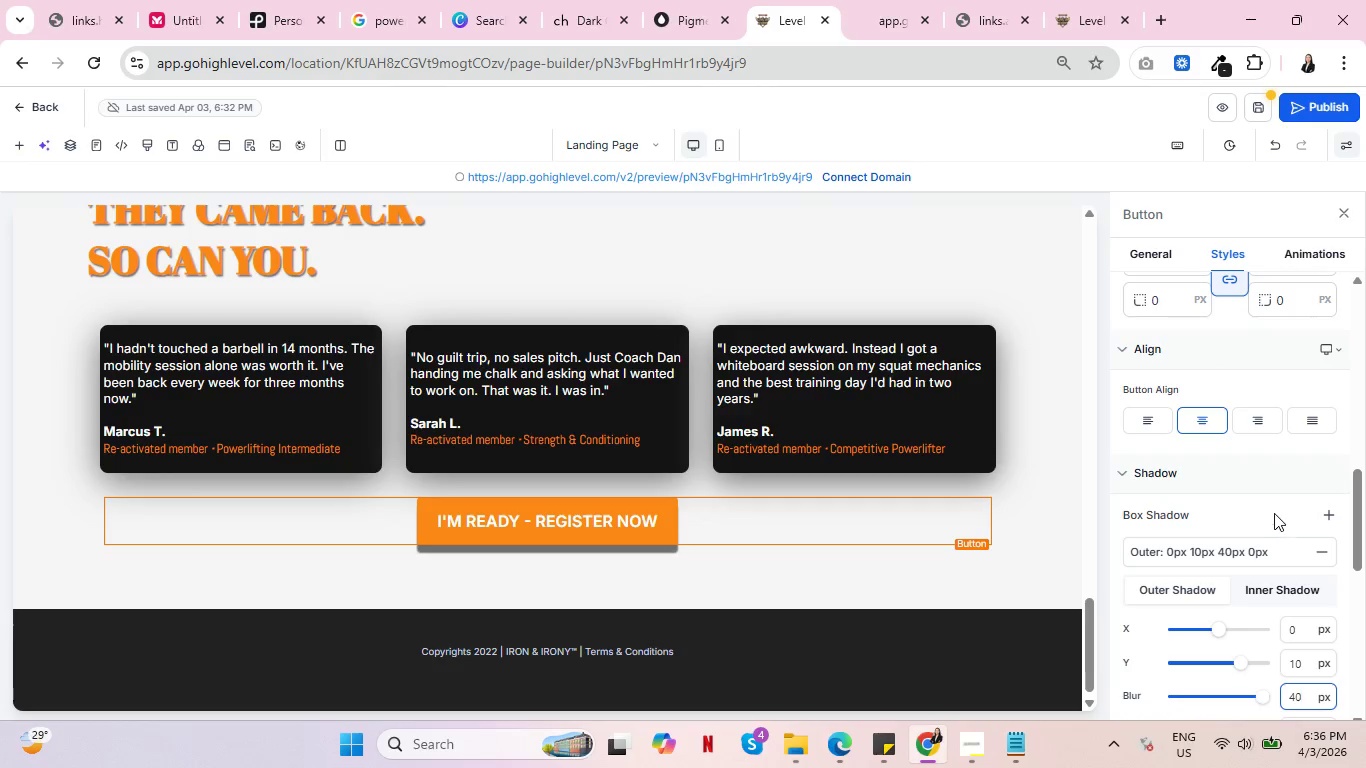 
left_click([1273, 512])
 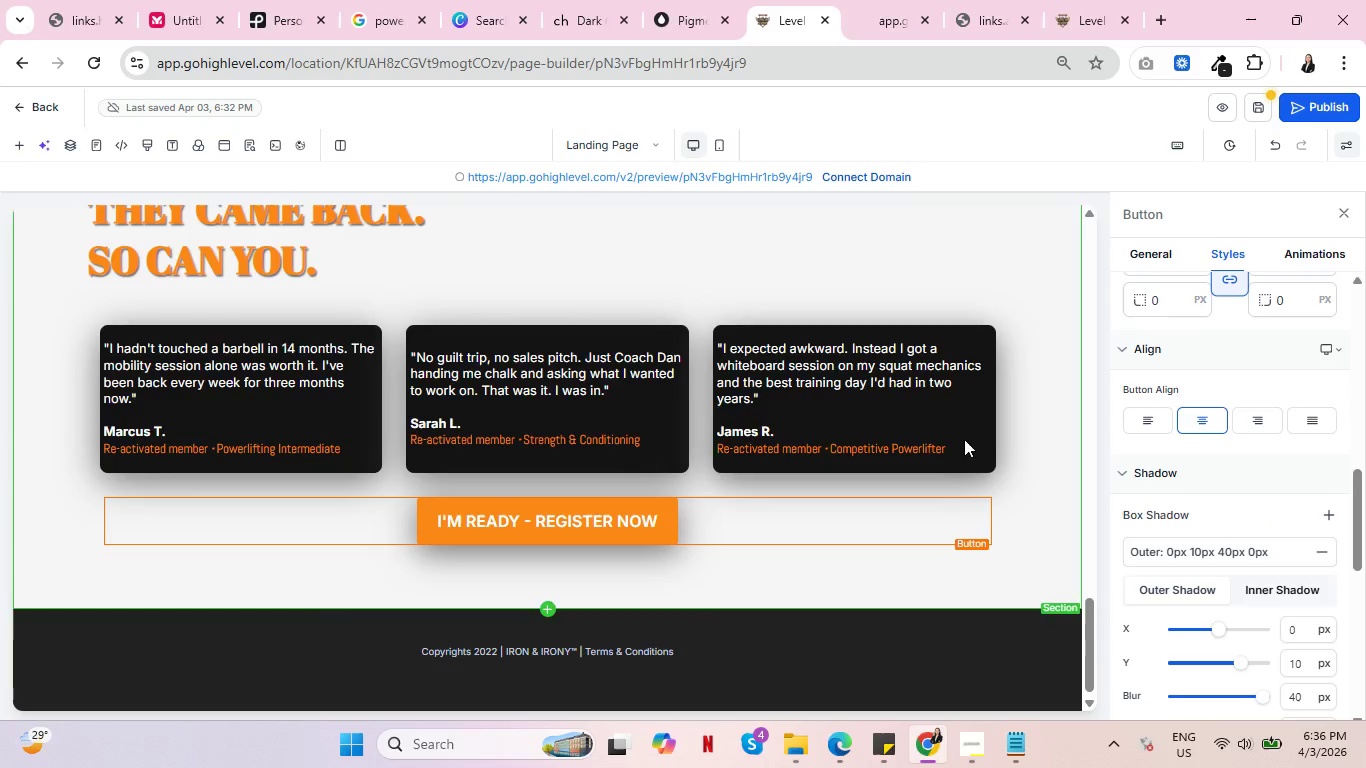 
scroll: coordinate [976, 577], scroll_direction: up, amount: 10.0
 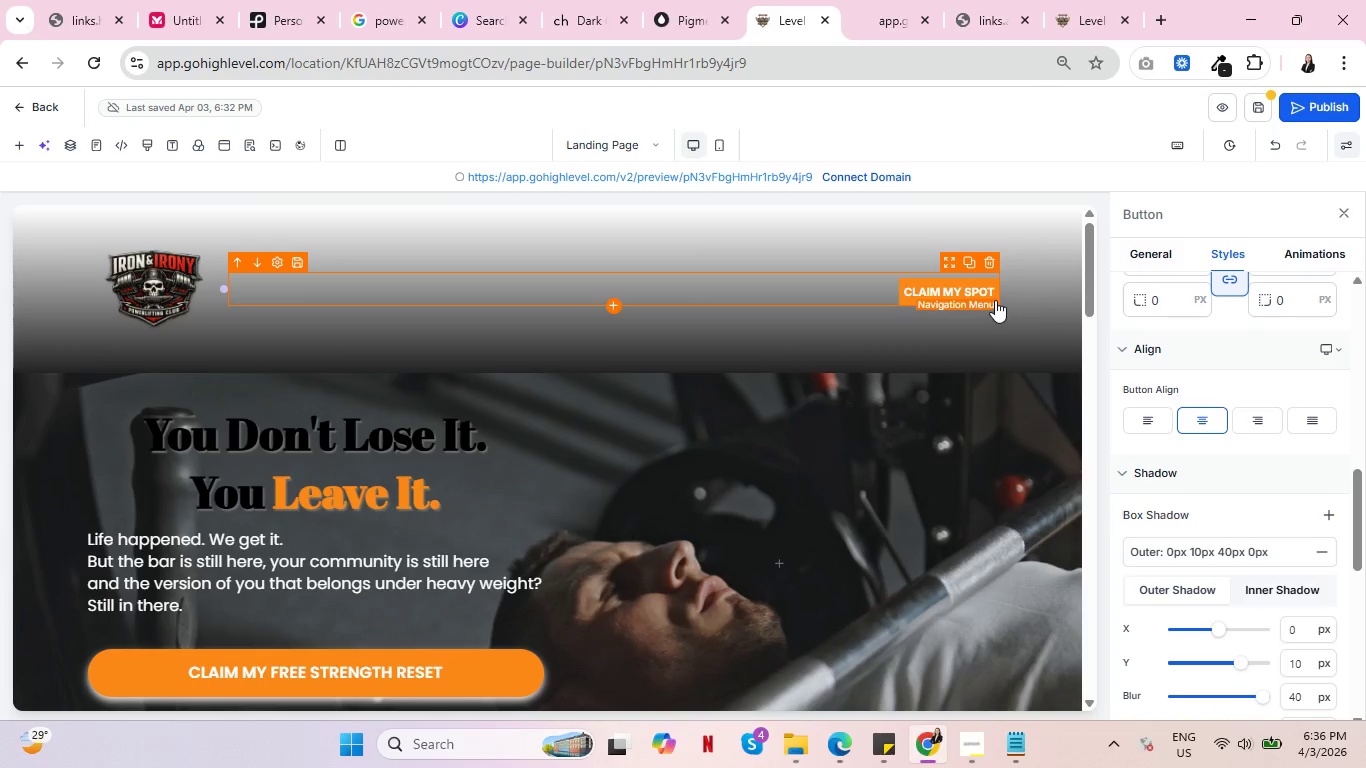 
left_click([995, 300])
 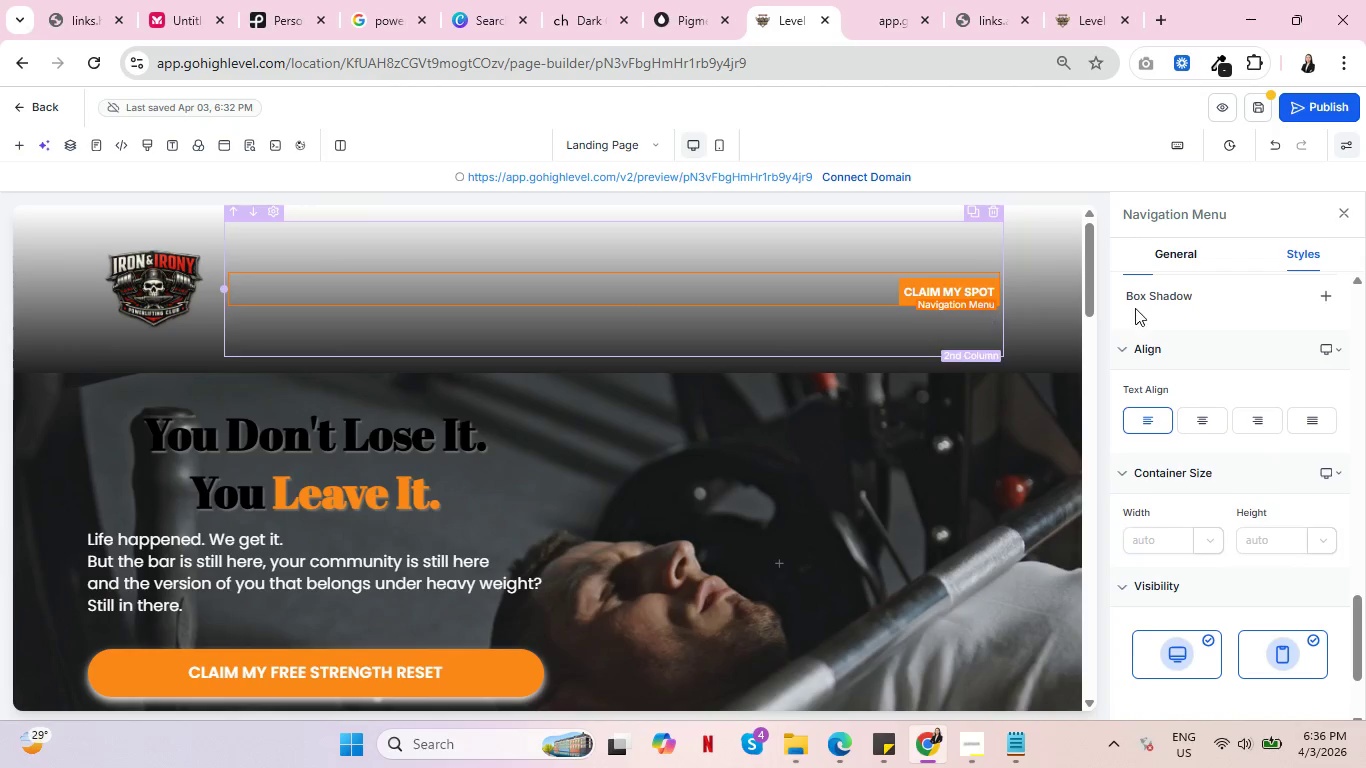 
scroll: coordinate [1302, 332], scroll_direction: up, amount: 1.0
 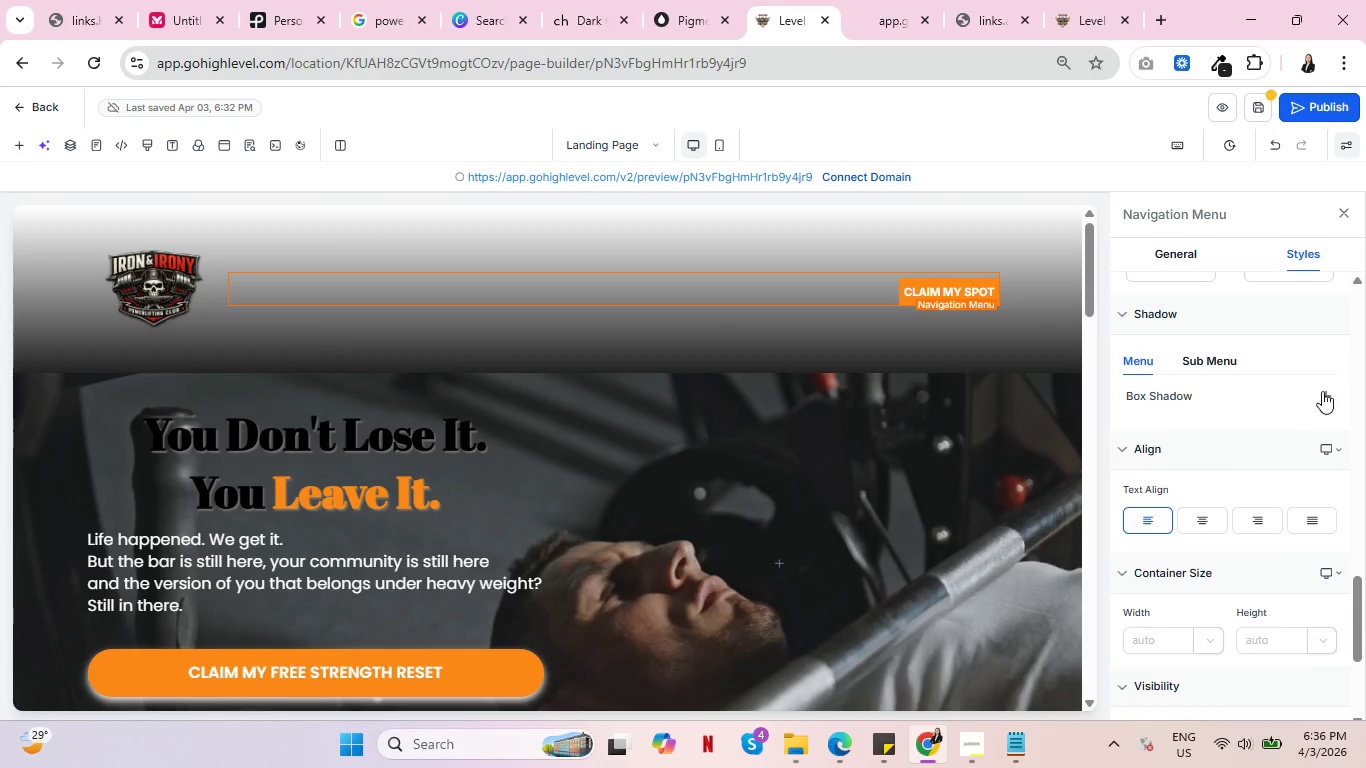 
left_click([1323, 397])
 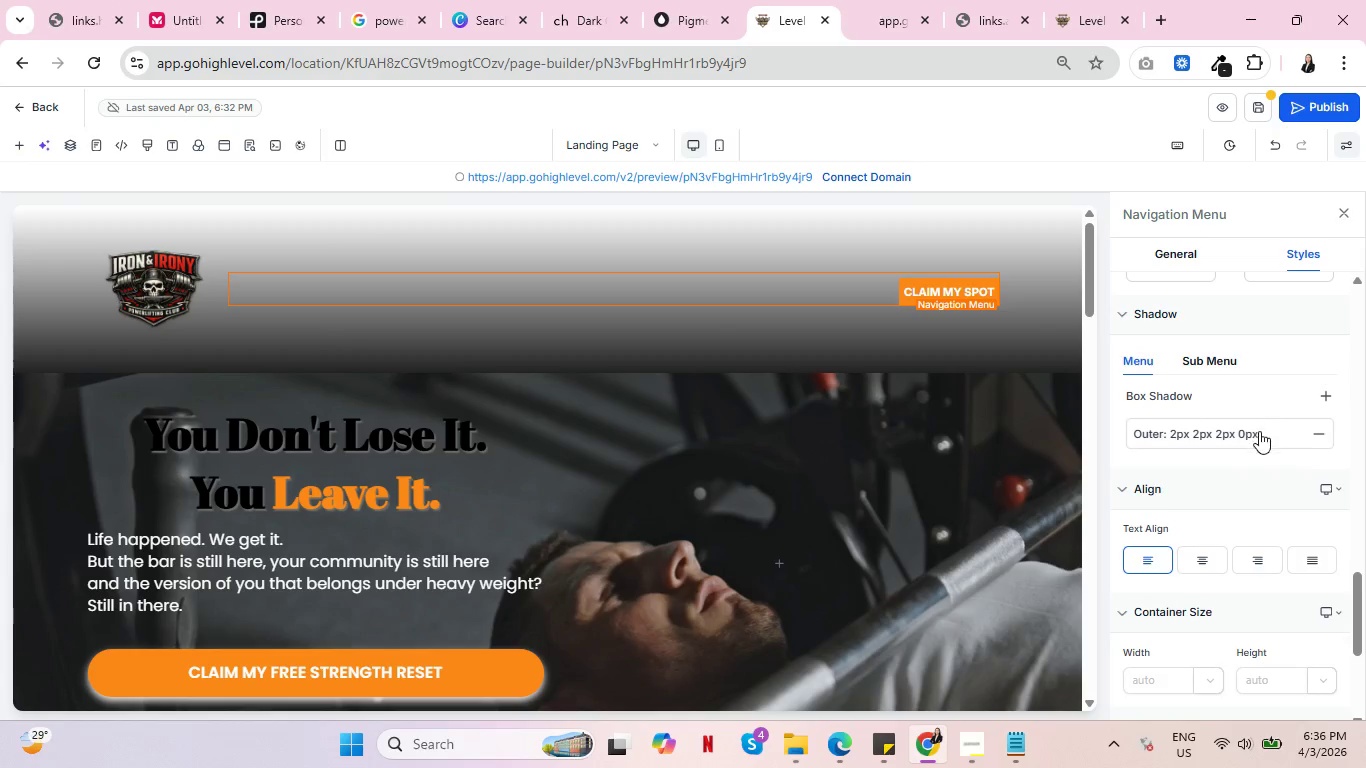 
left_click([1243, 428])
 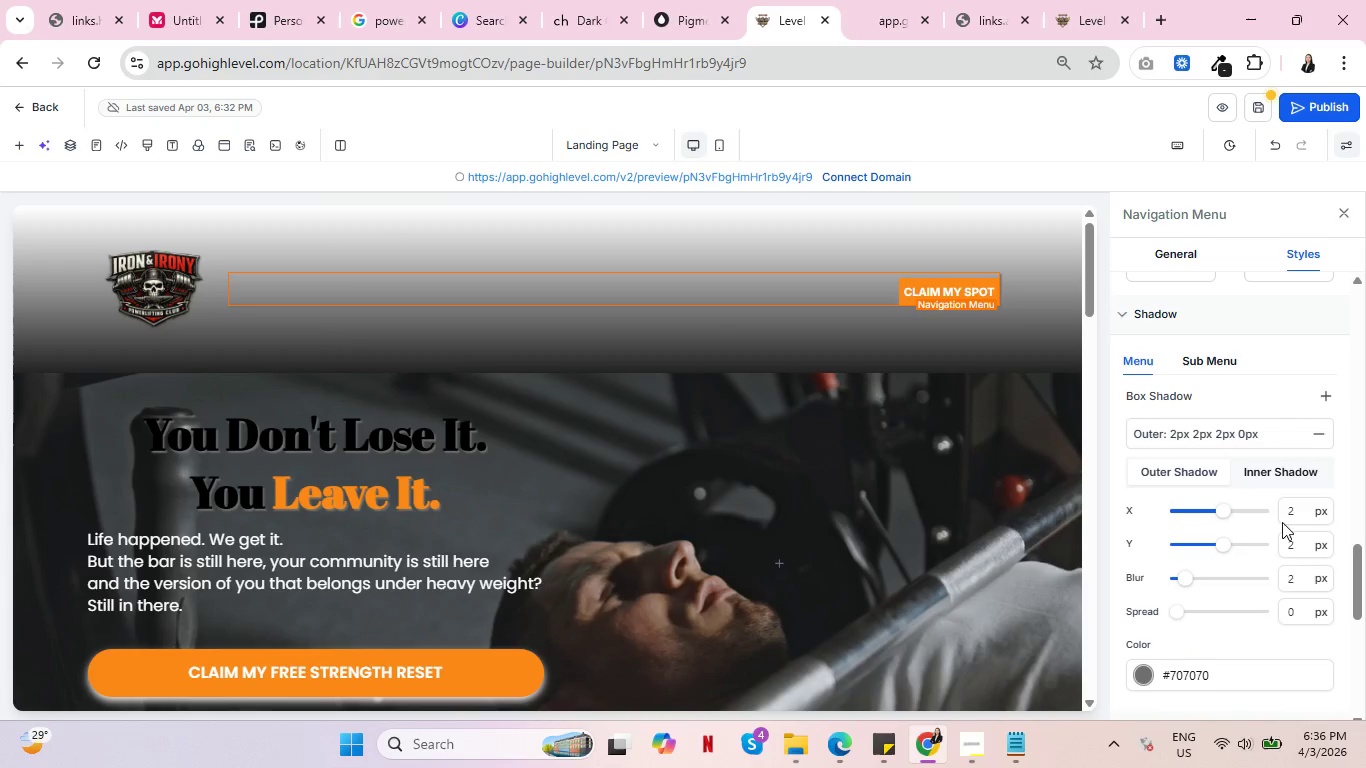 
left_click_drag(start_coordinate=[1302, 520], to_coordinate=[1265, 526])
 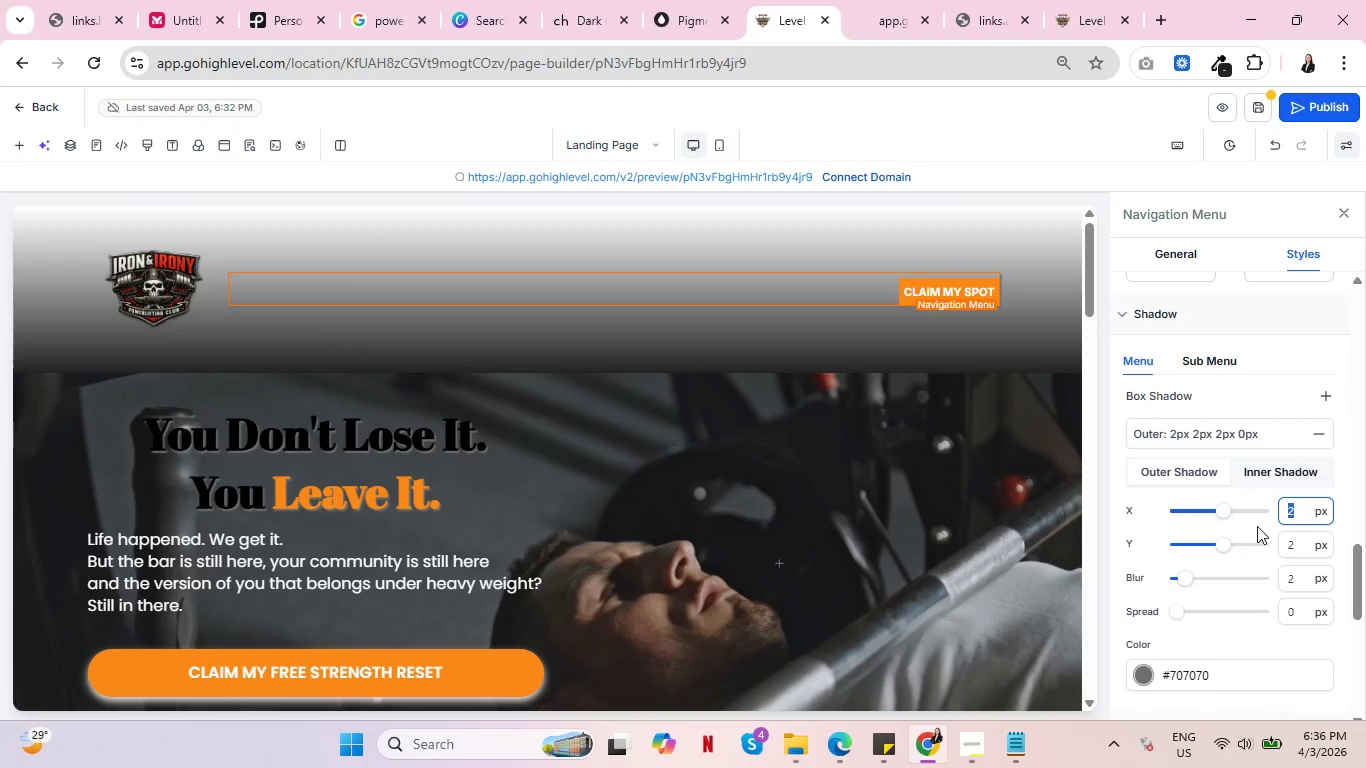 
key(0)
 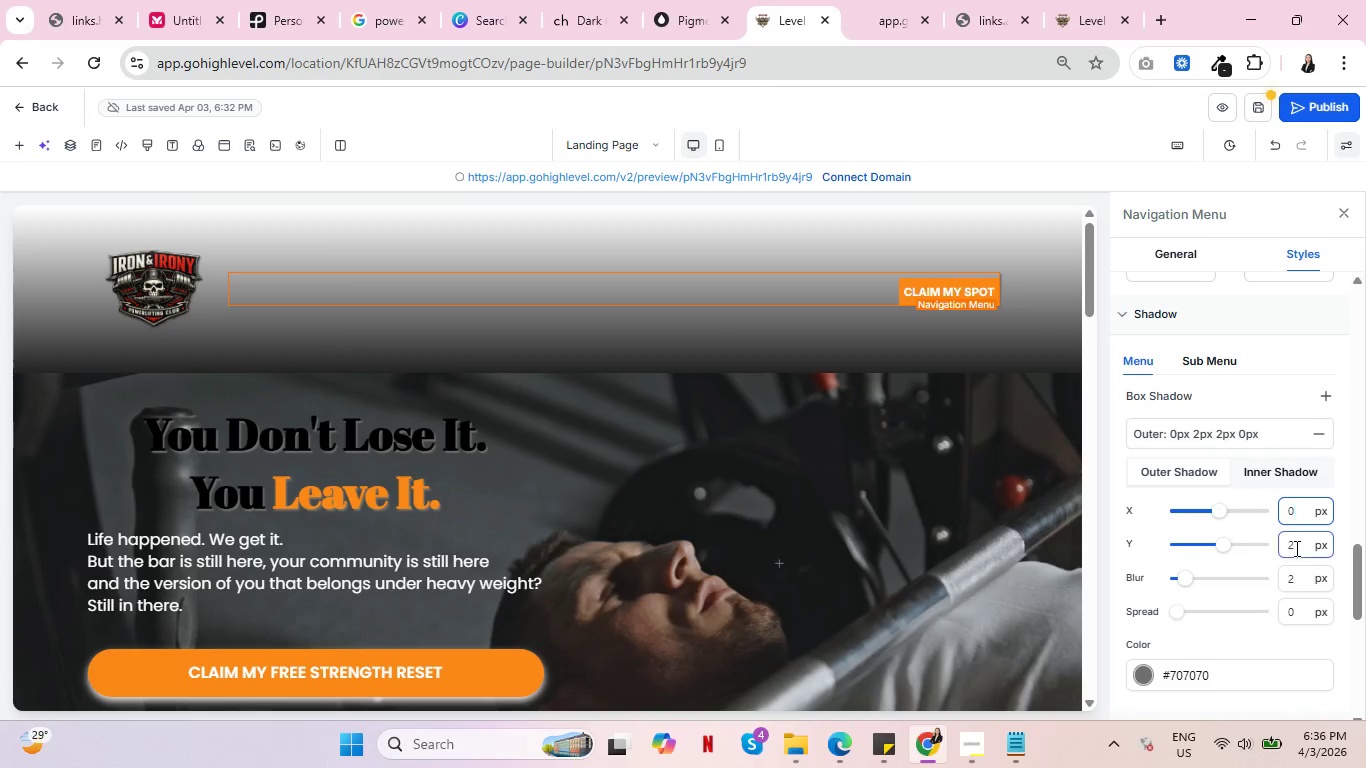 
left_click_drag(start_coordinate=[1295, 548], to_coordinate=[1282, 547])
 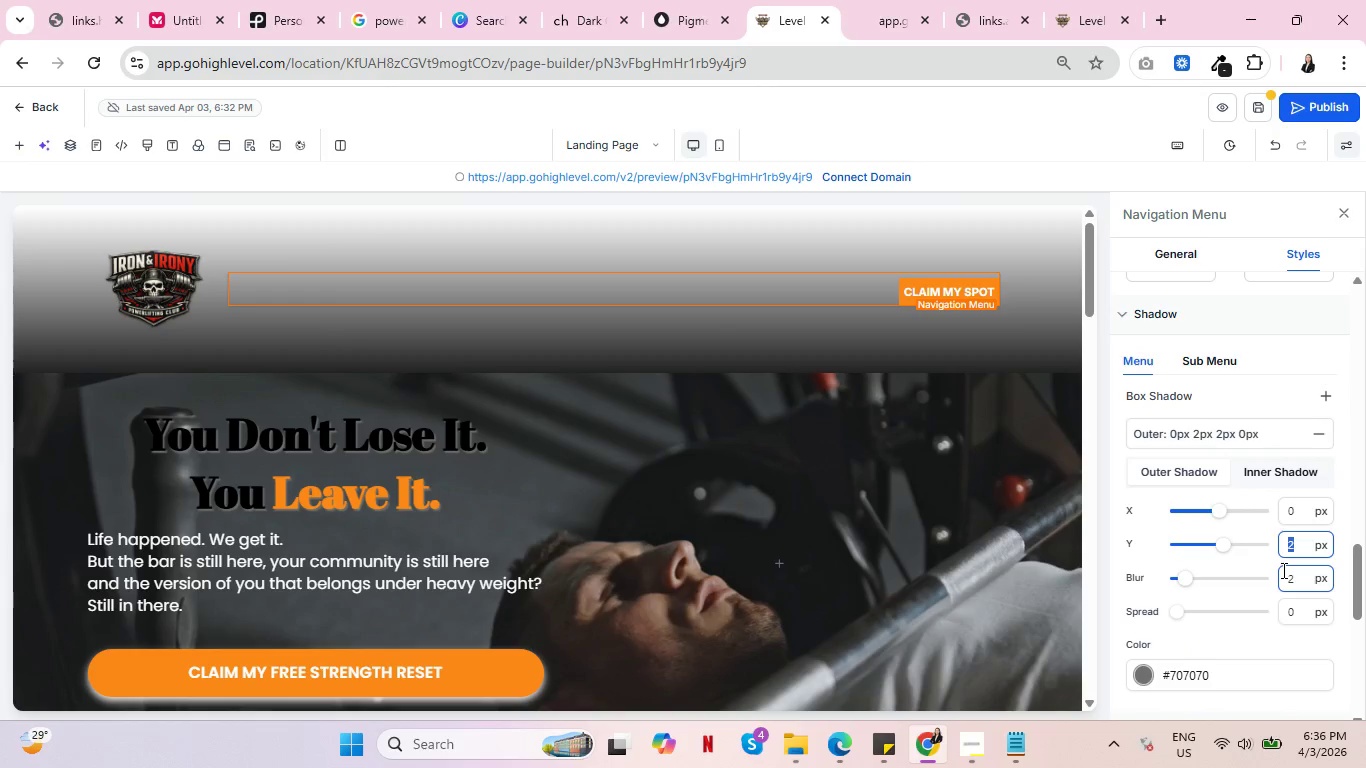 
type(540)
 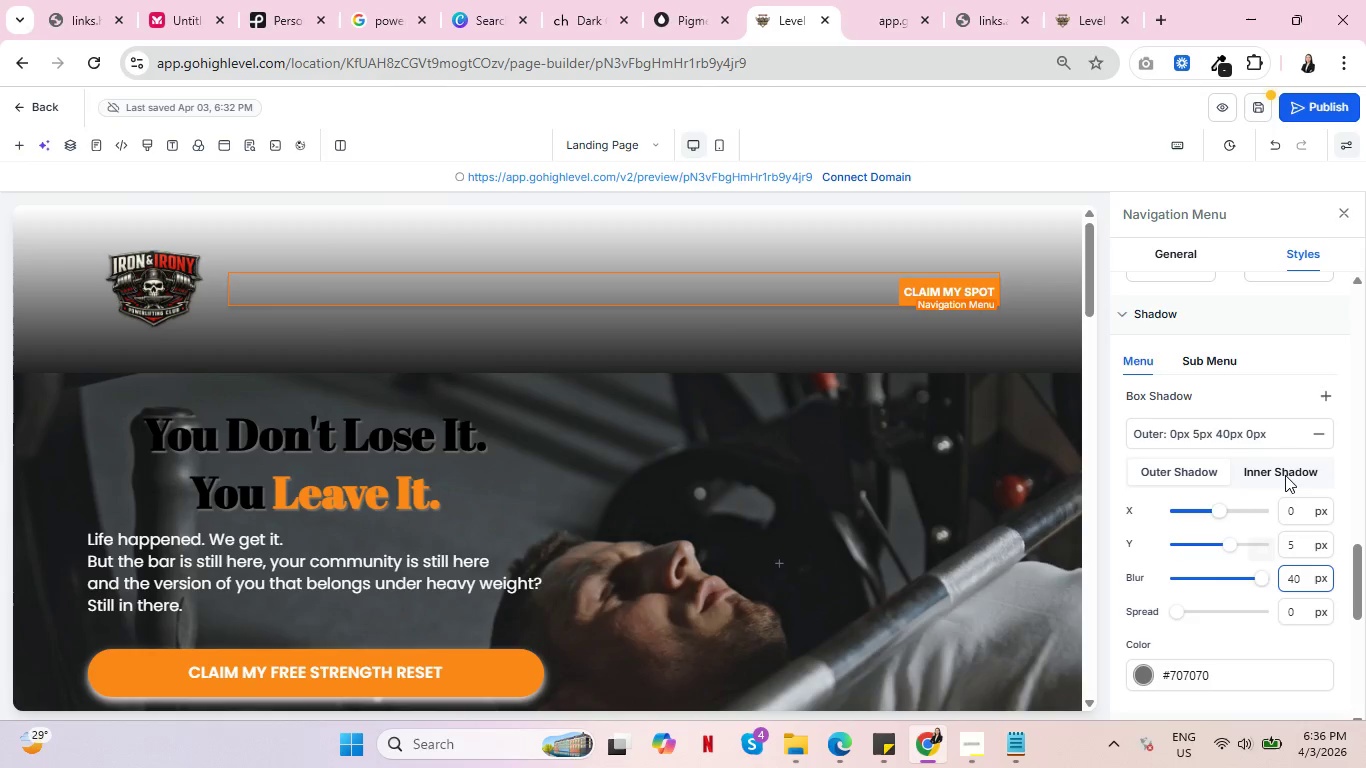 
left_click_drag(start_coordinate=[1296, 577], to_coordinate=[1267, 581])
 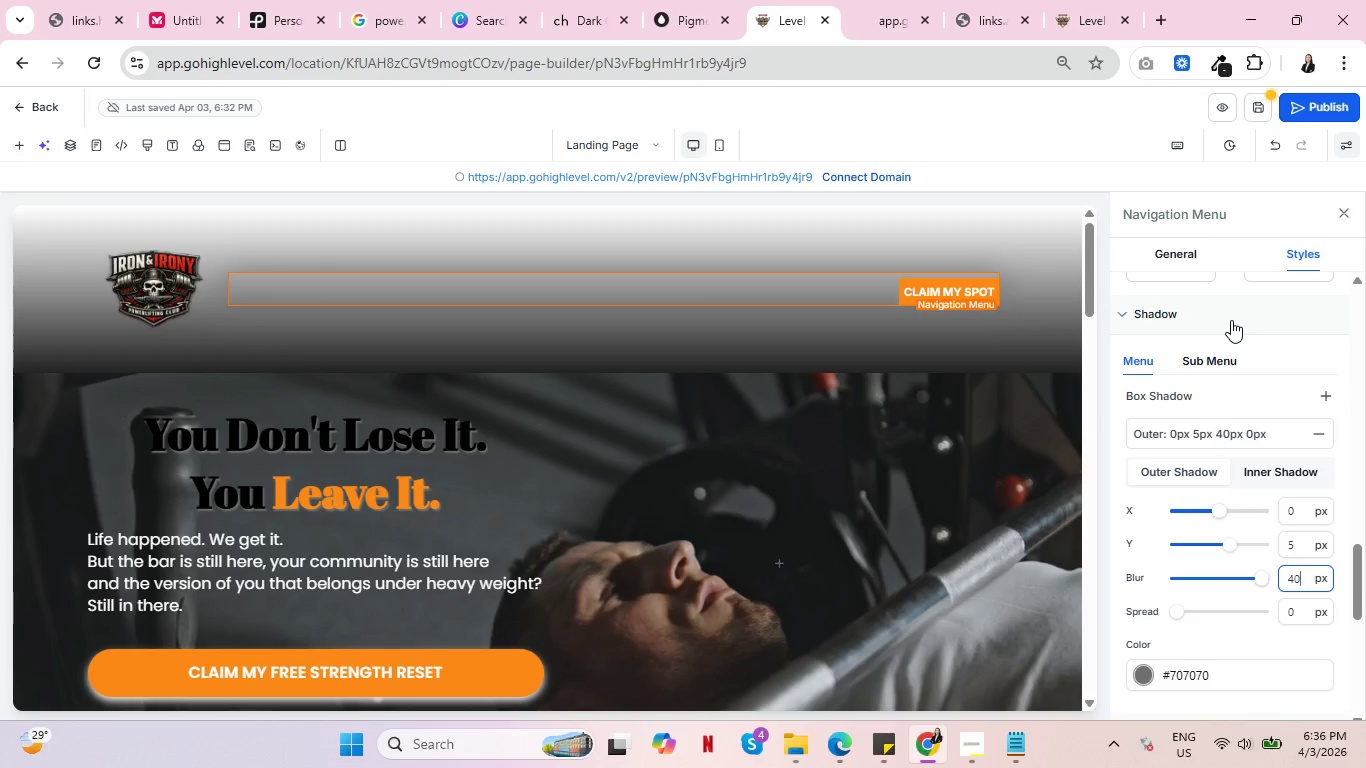 
wait(6.2)
 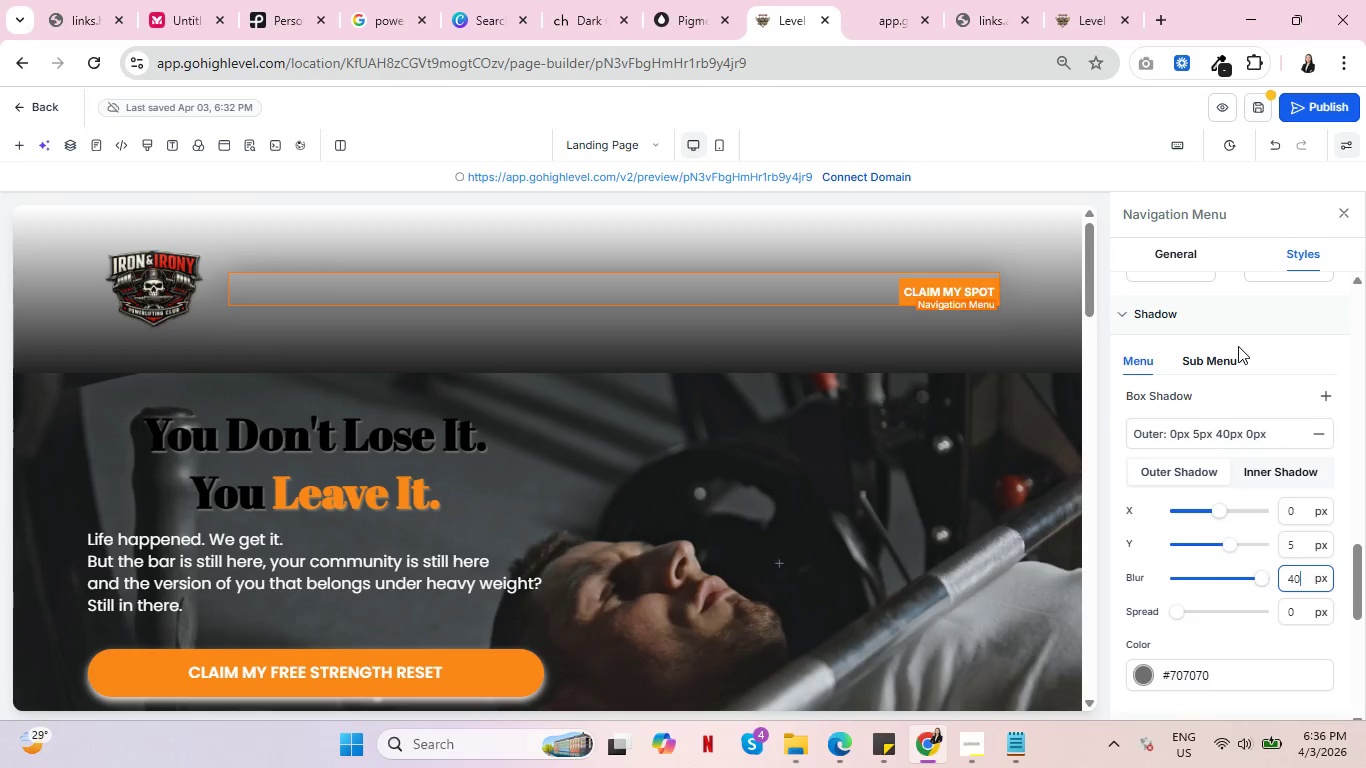 
left_click([1322, 434])
 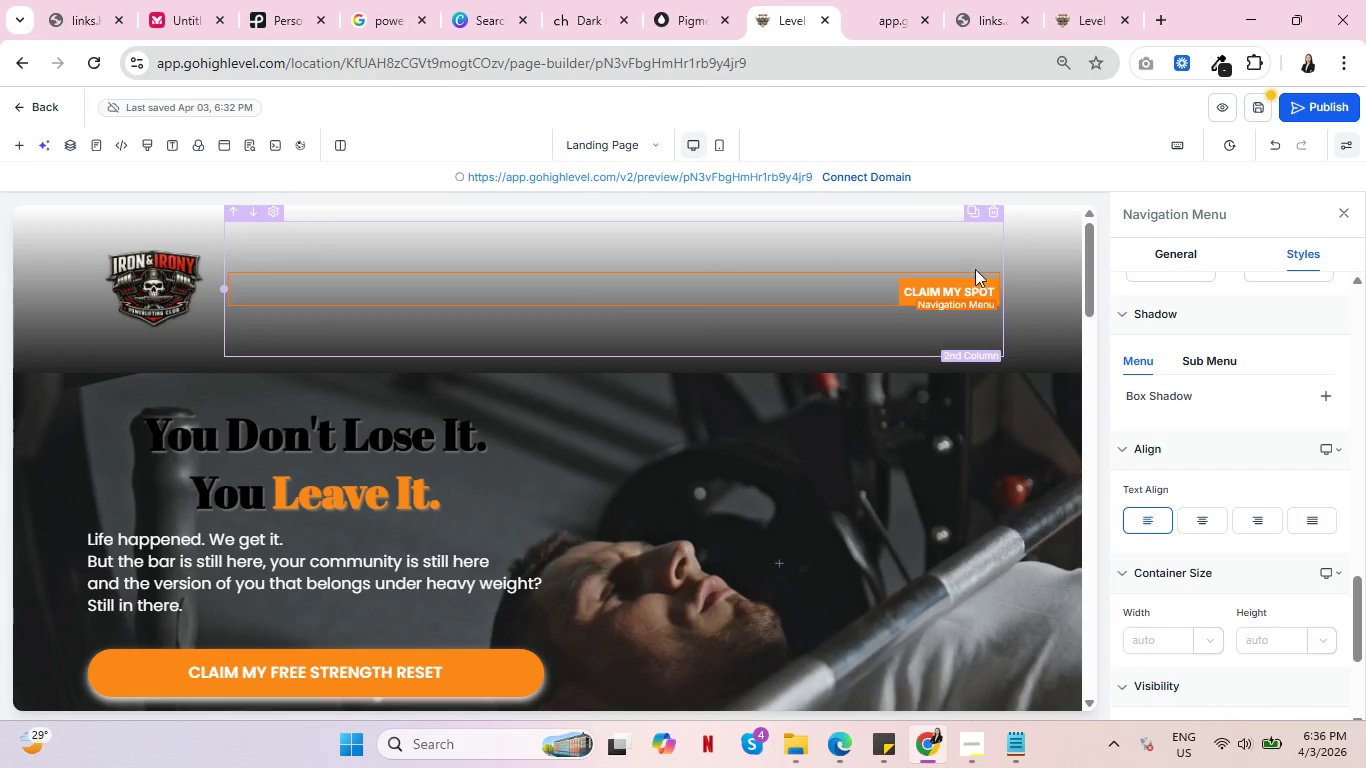 
left_click([981, 281])
 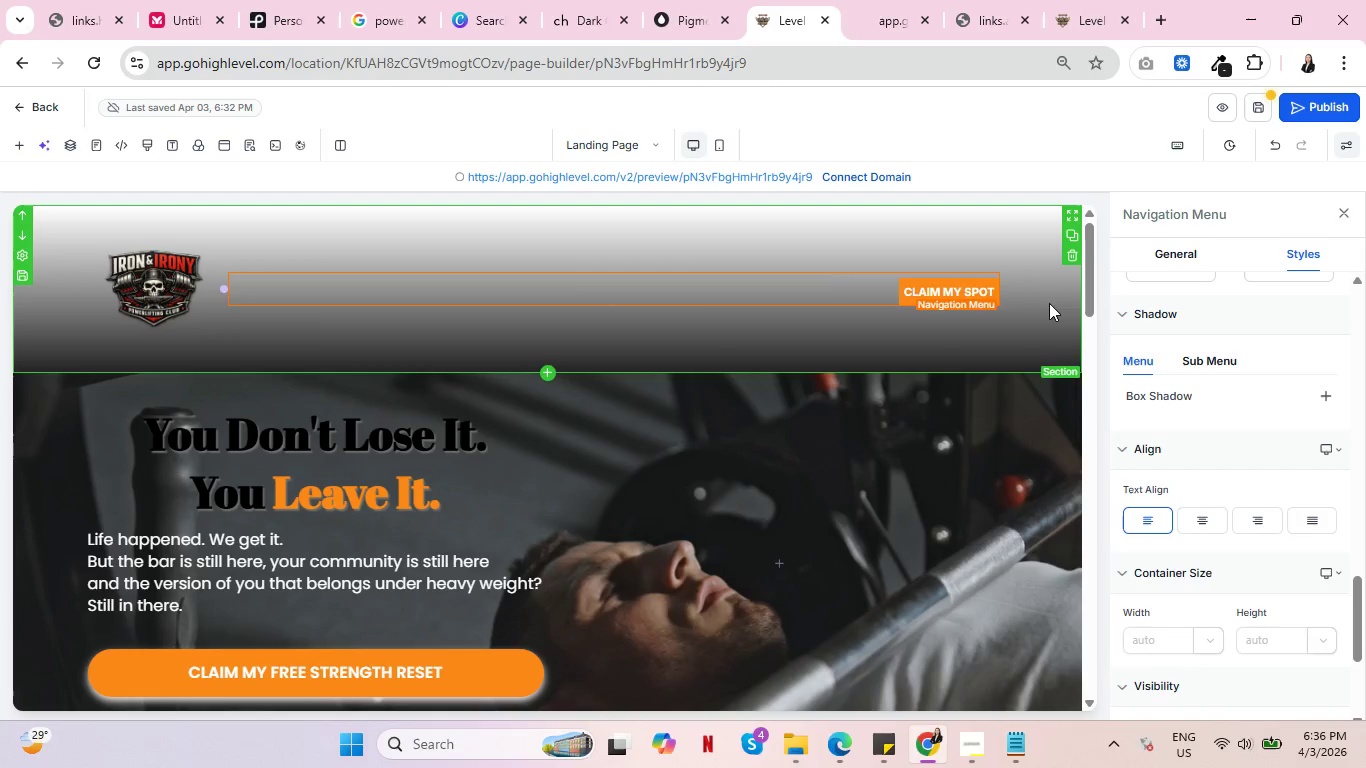 
left_click([1055, 304])
 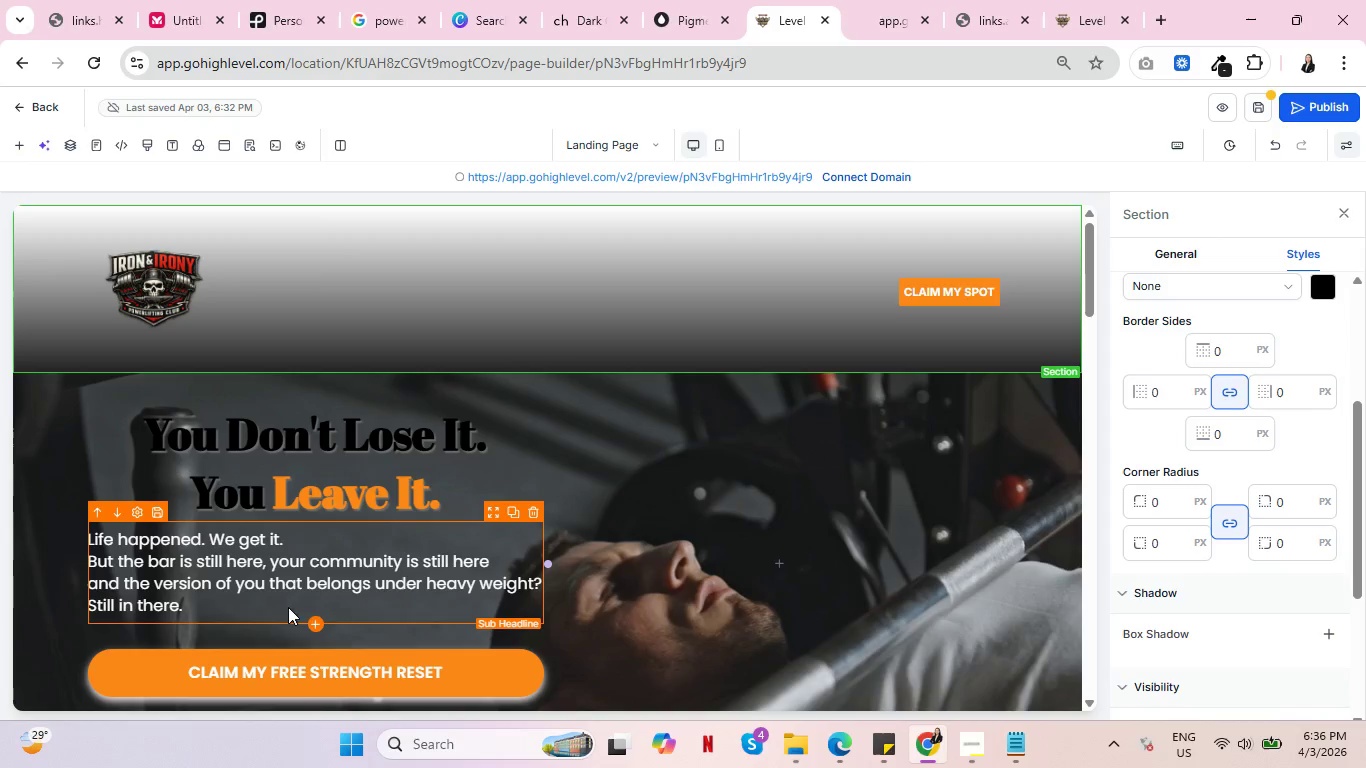 
scroll: coordinate [618, 544], scroll_direction: up, amount: 4.0
 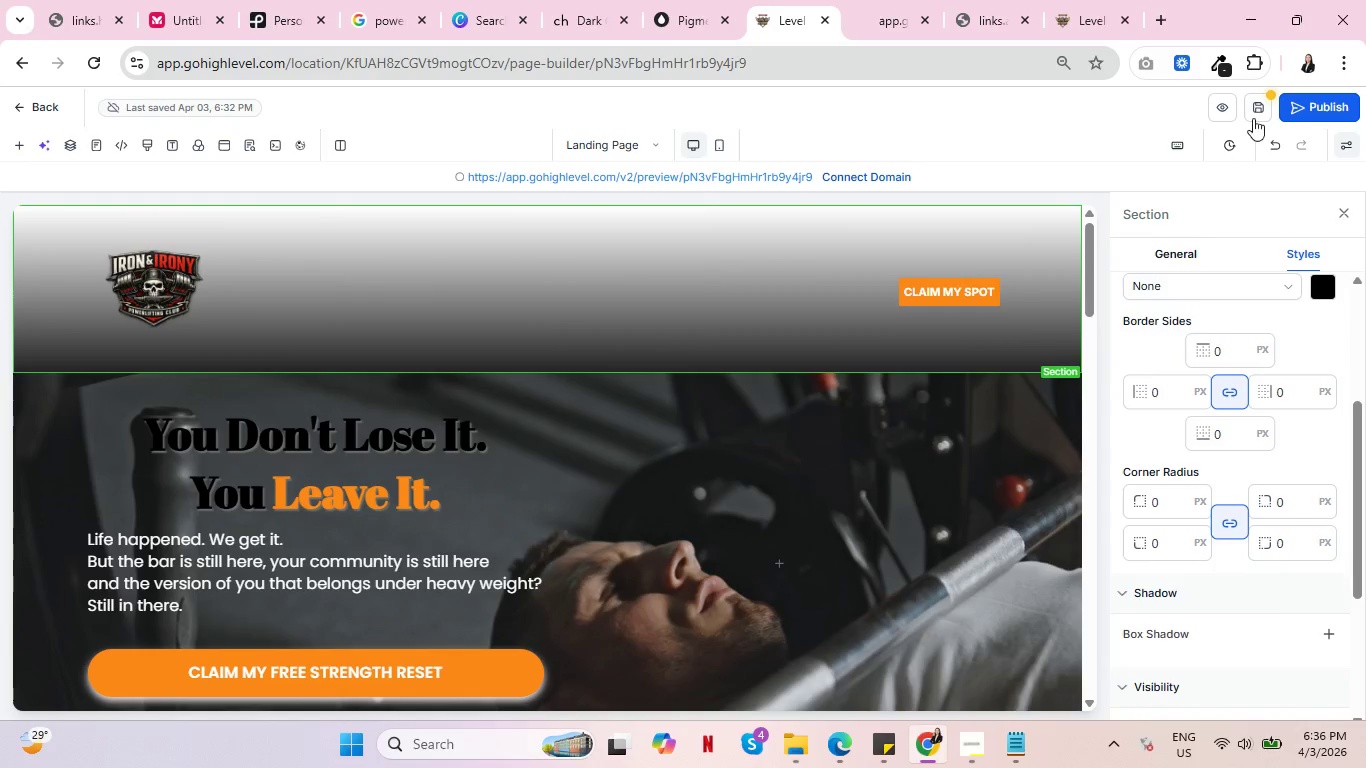 
left_click([1259, 111])